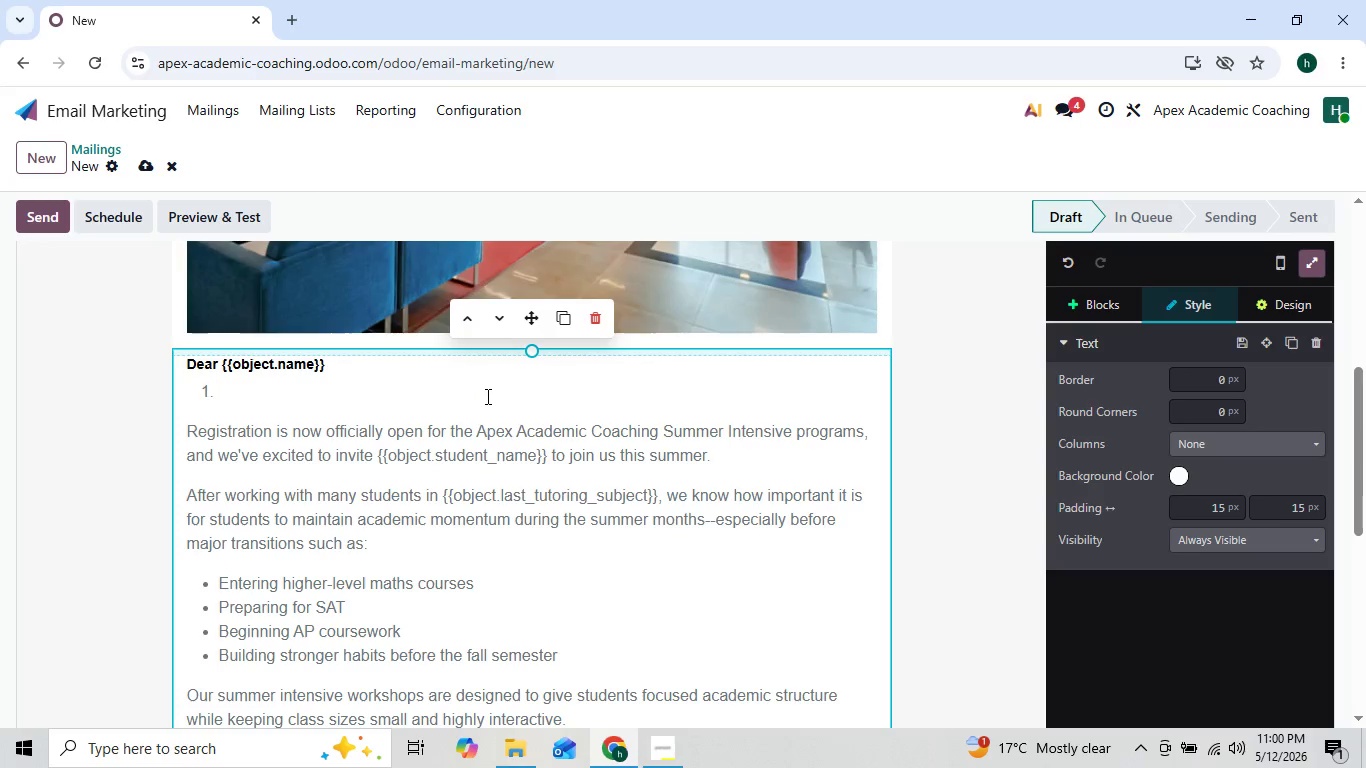 
key(Backspace)
 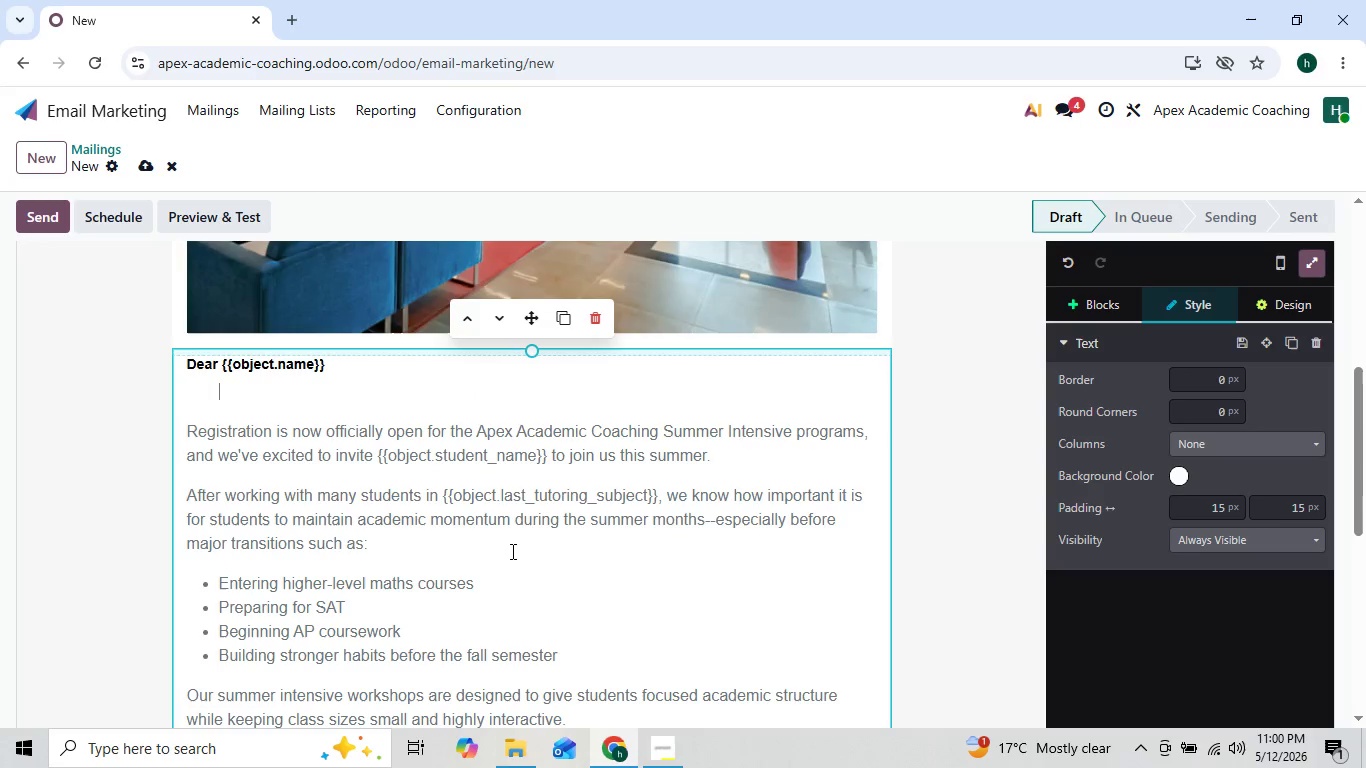 
left_click([520, 577])
 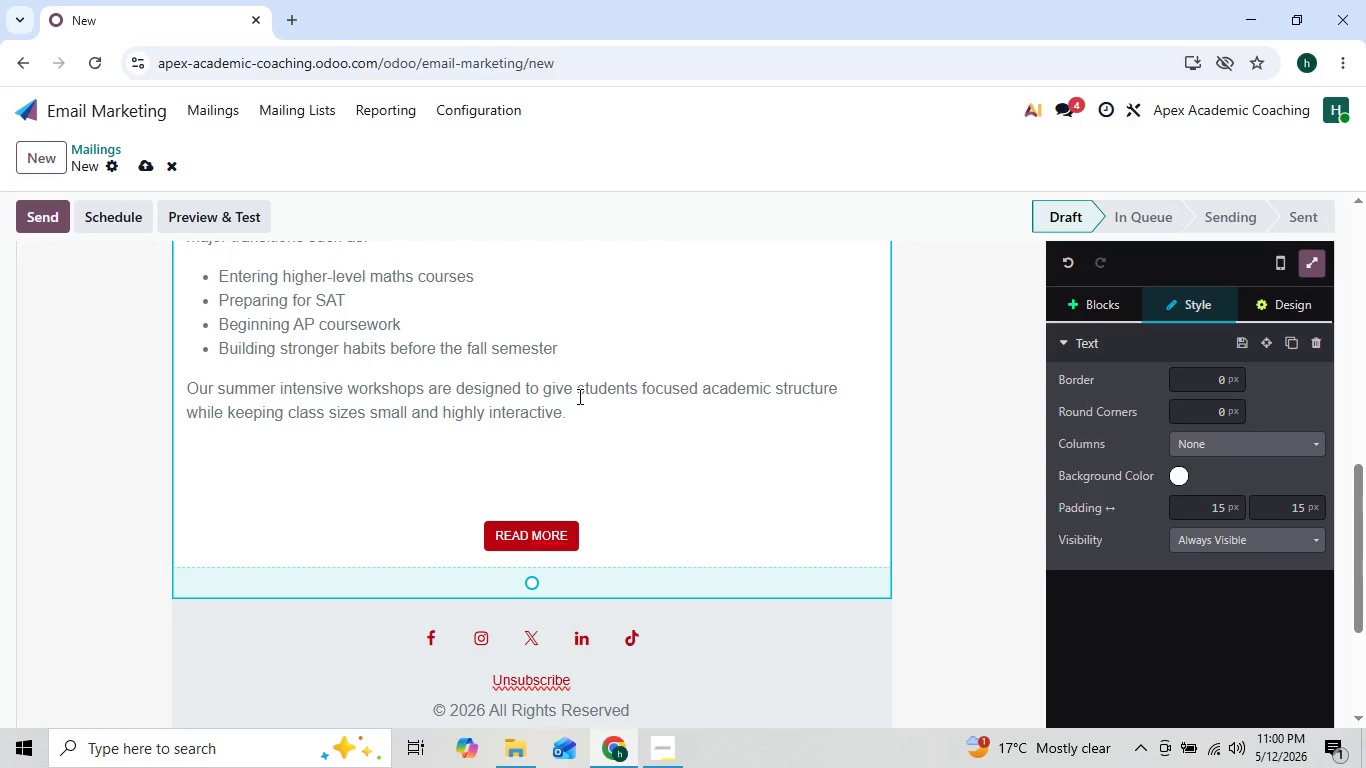 
left_click([575, 422])
 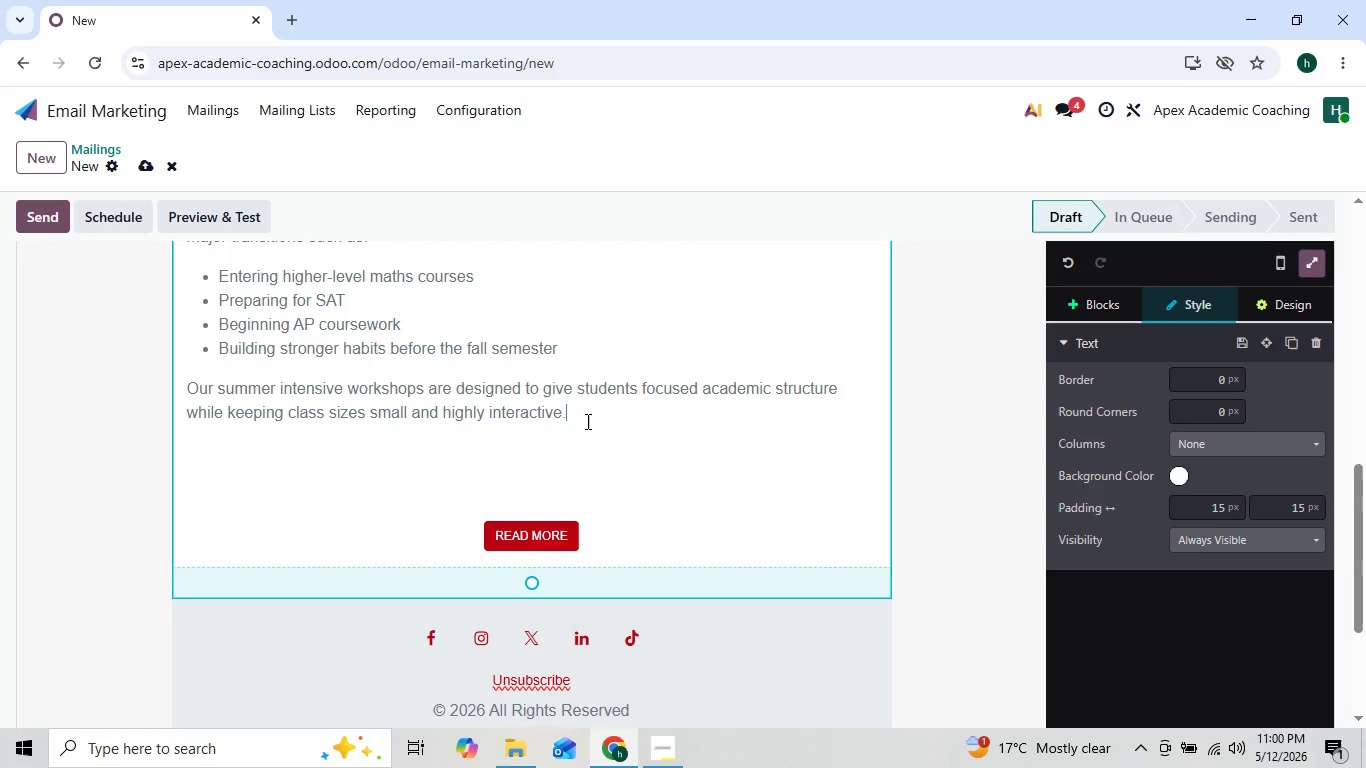 
key(Enter)
 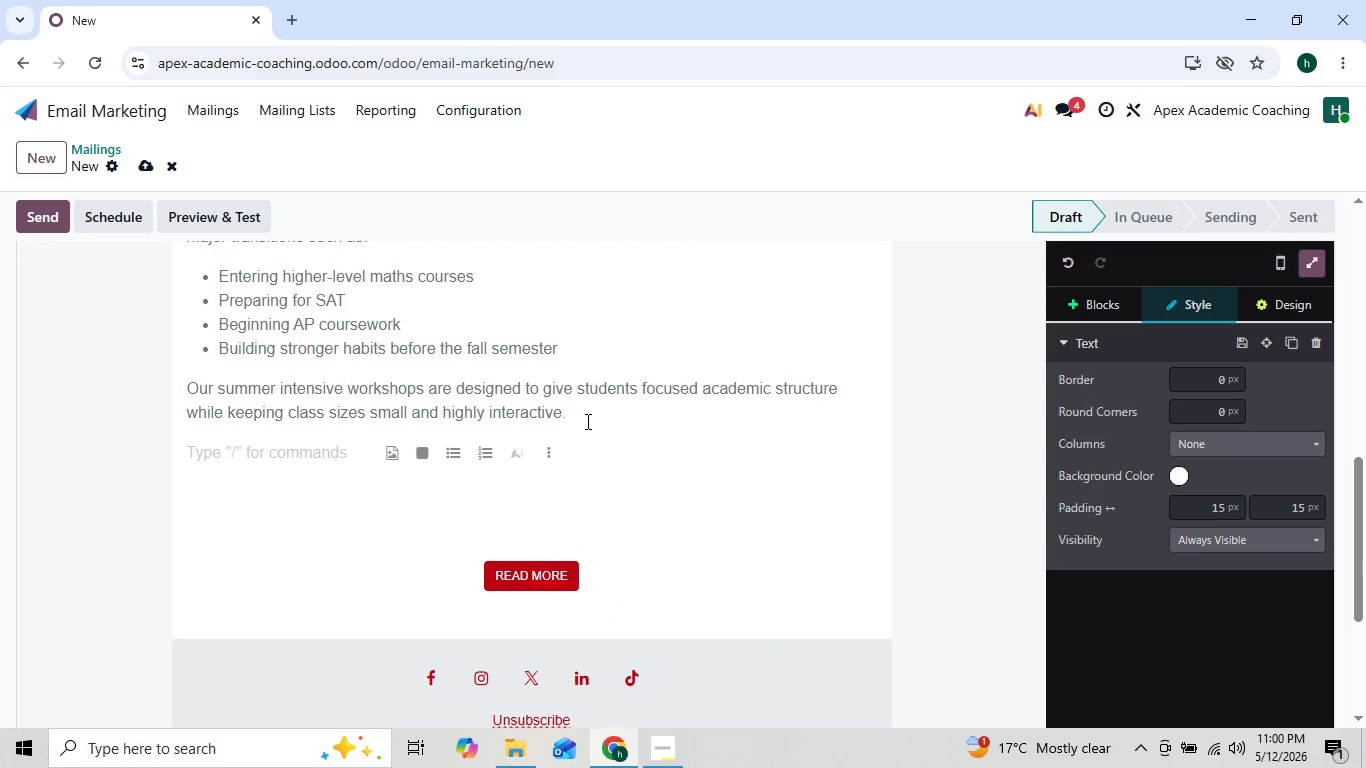 
type(SUMMER INTENSIVE PROGRAMS)
 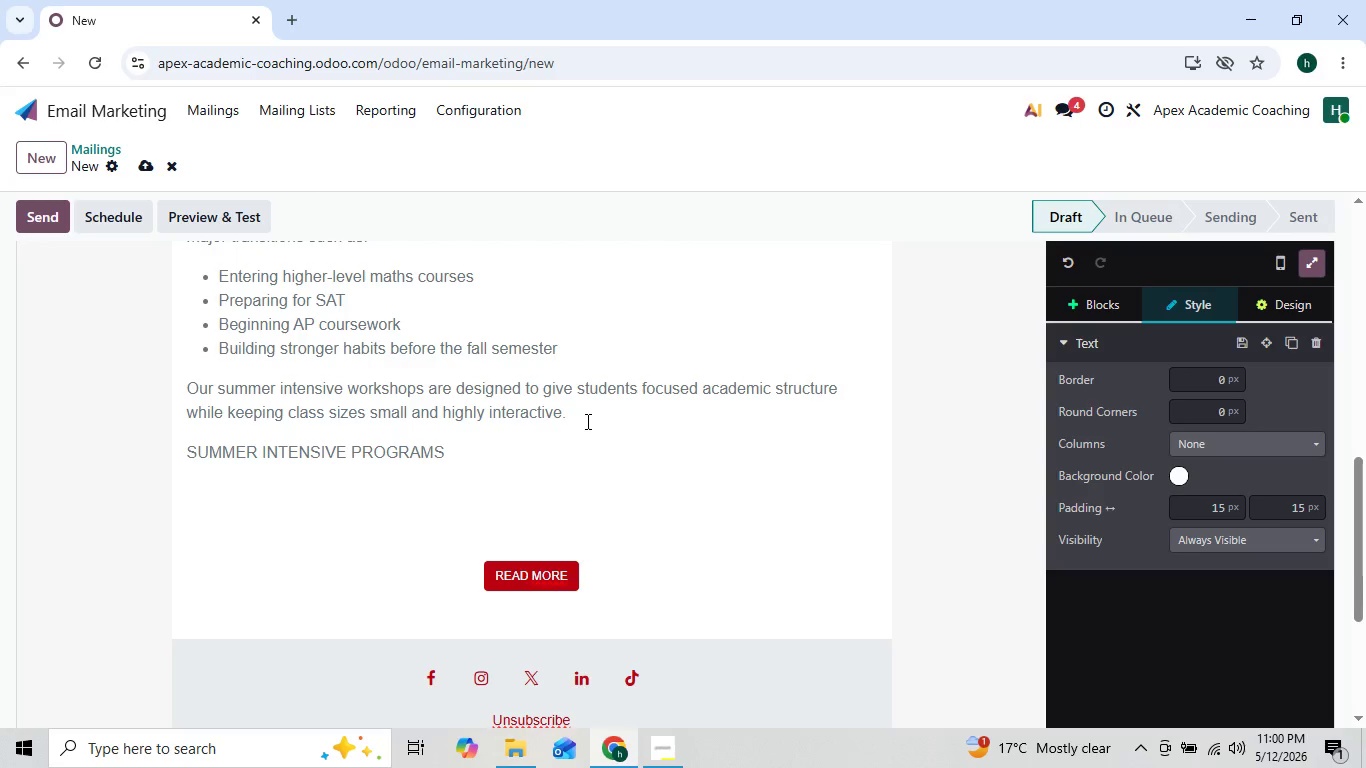 
key(ArrowLeft)
 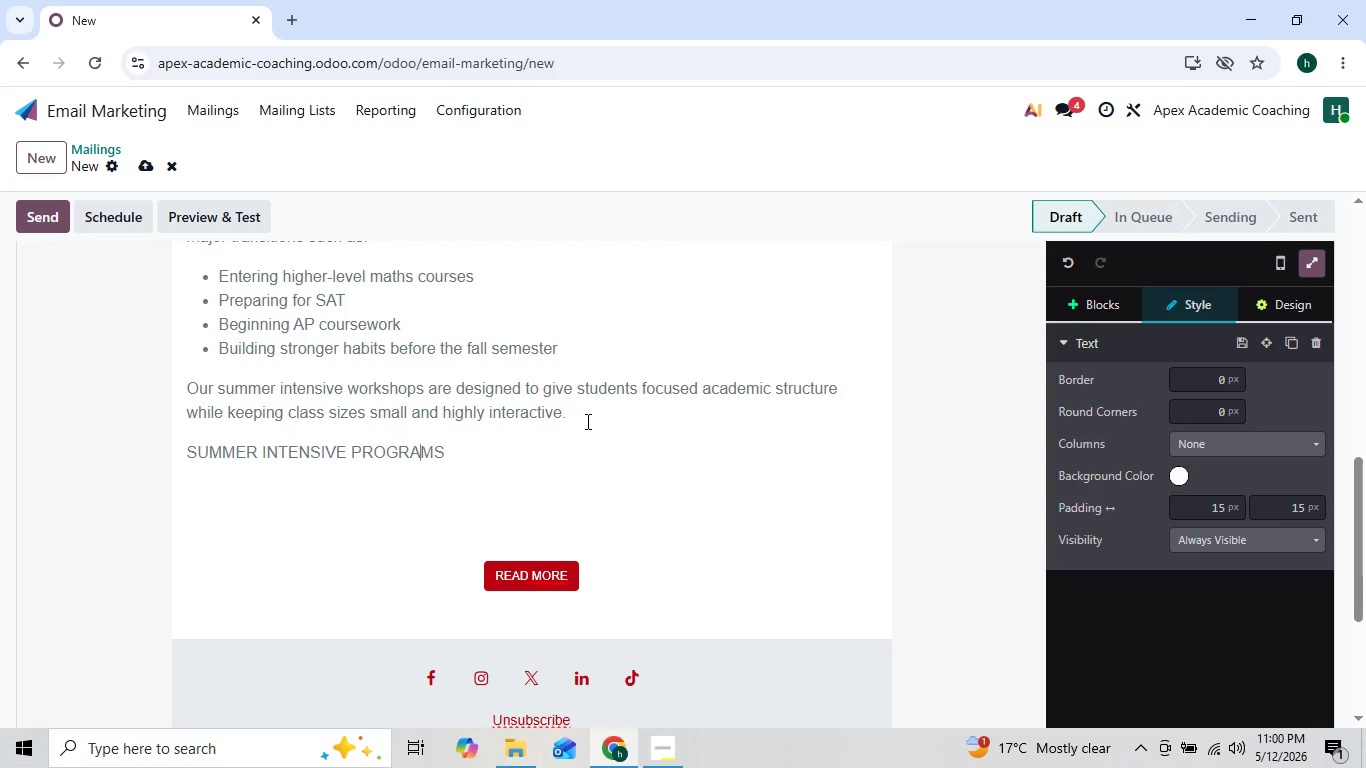 
key(ArrowLeft)
 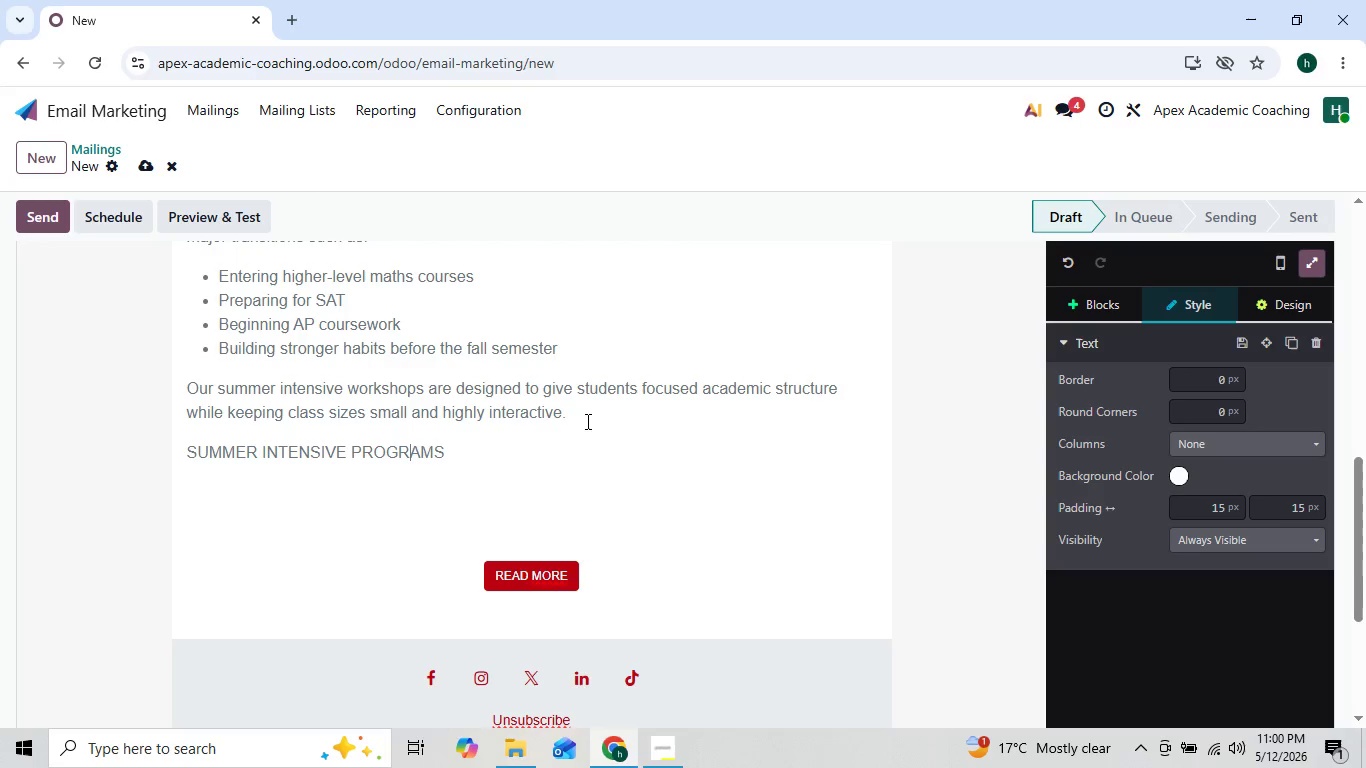 
key(ArrowLeft)
 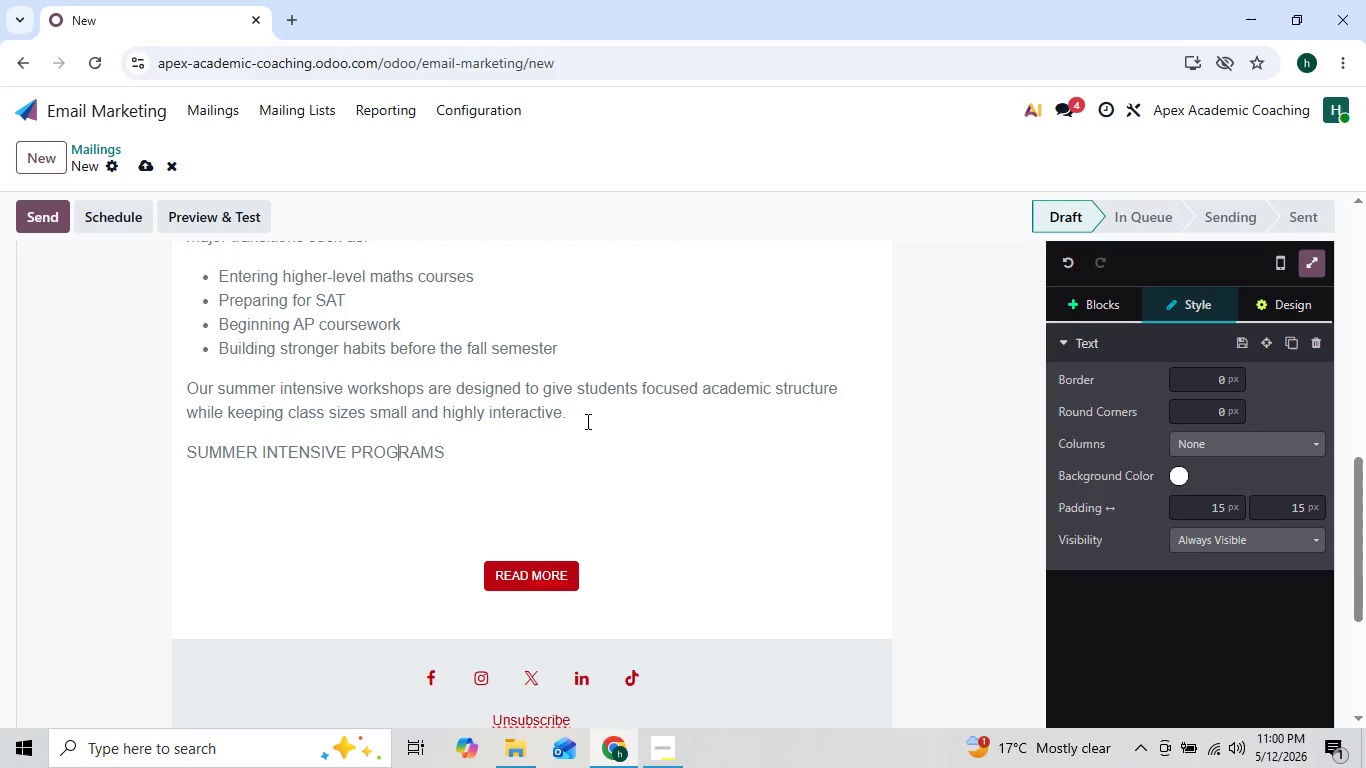 
key(ArrowLeft)
 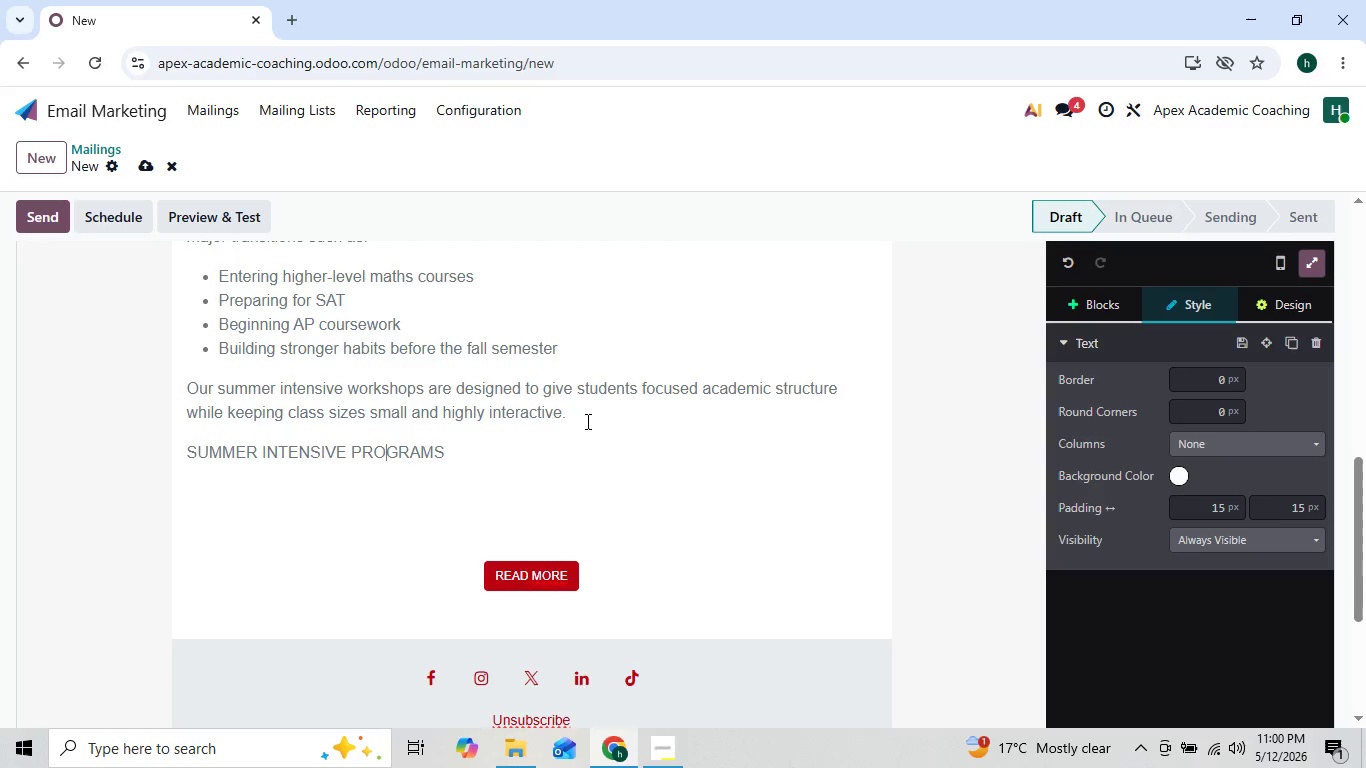 
key(ArrowLeft)
 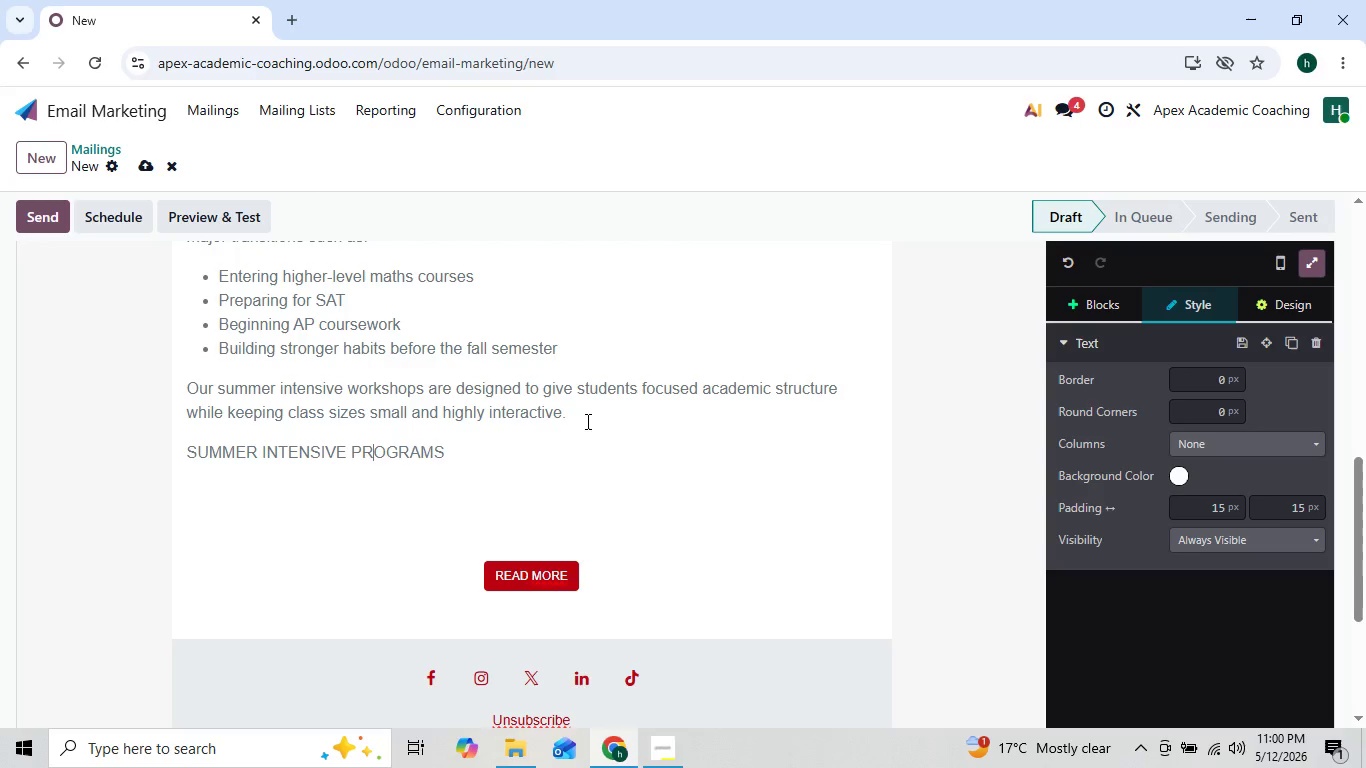 
key(ArrowLeft)
 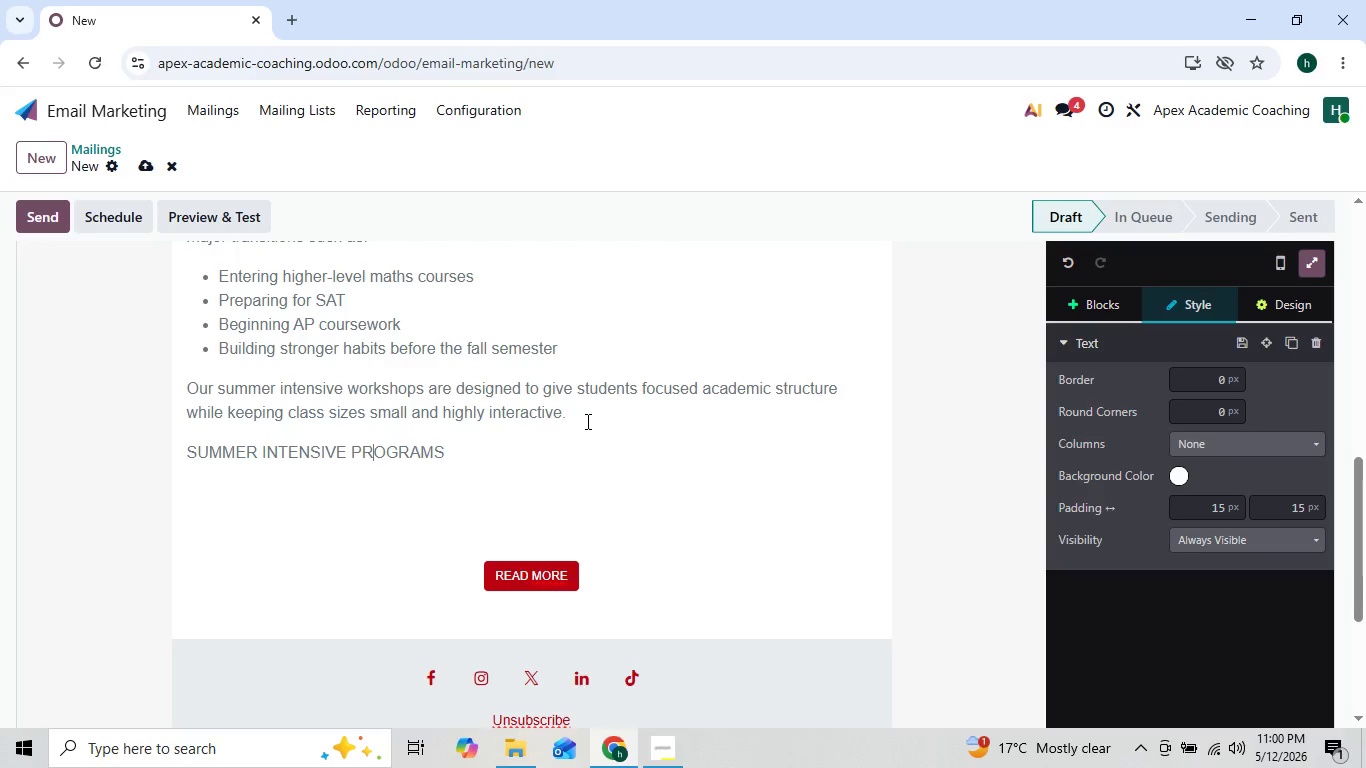 
key(ArrowLeft)
 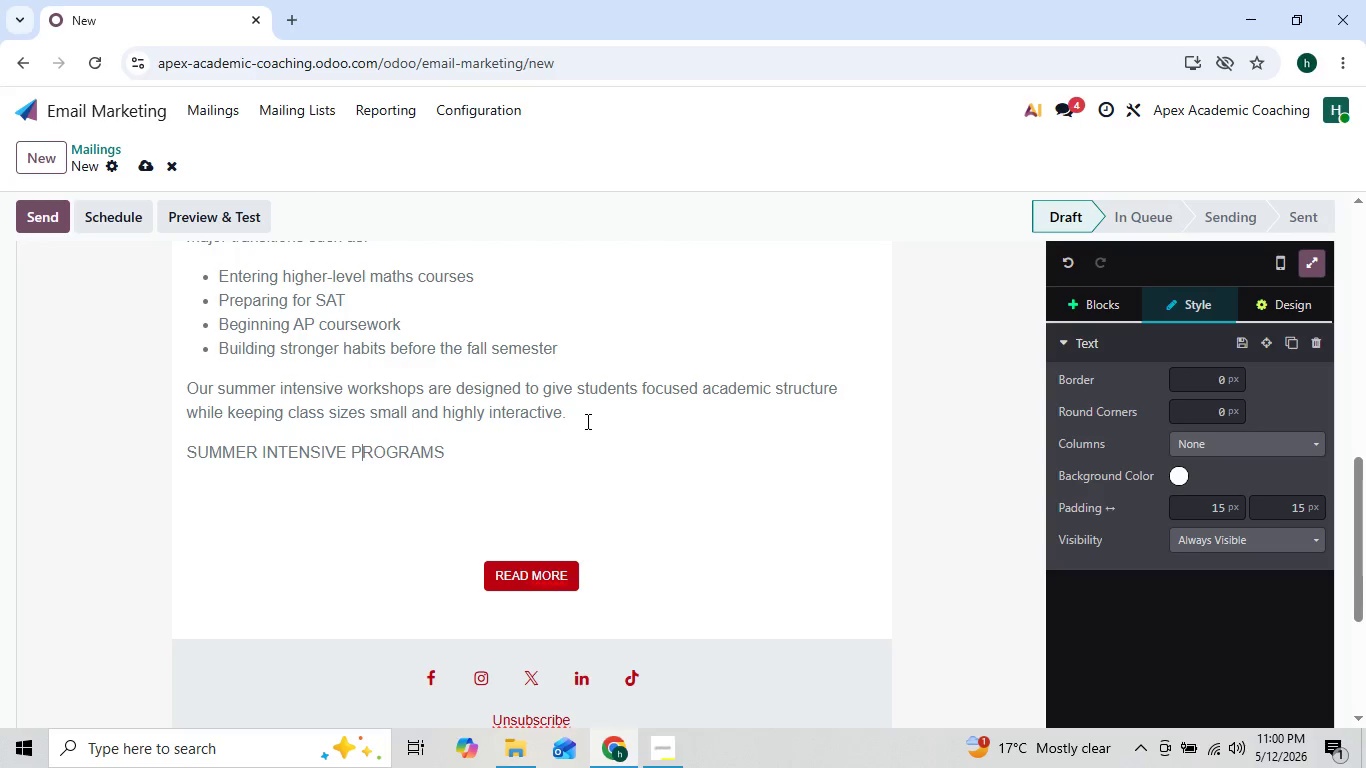 
key(ArrowLeft)
 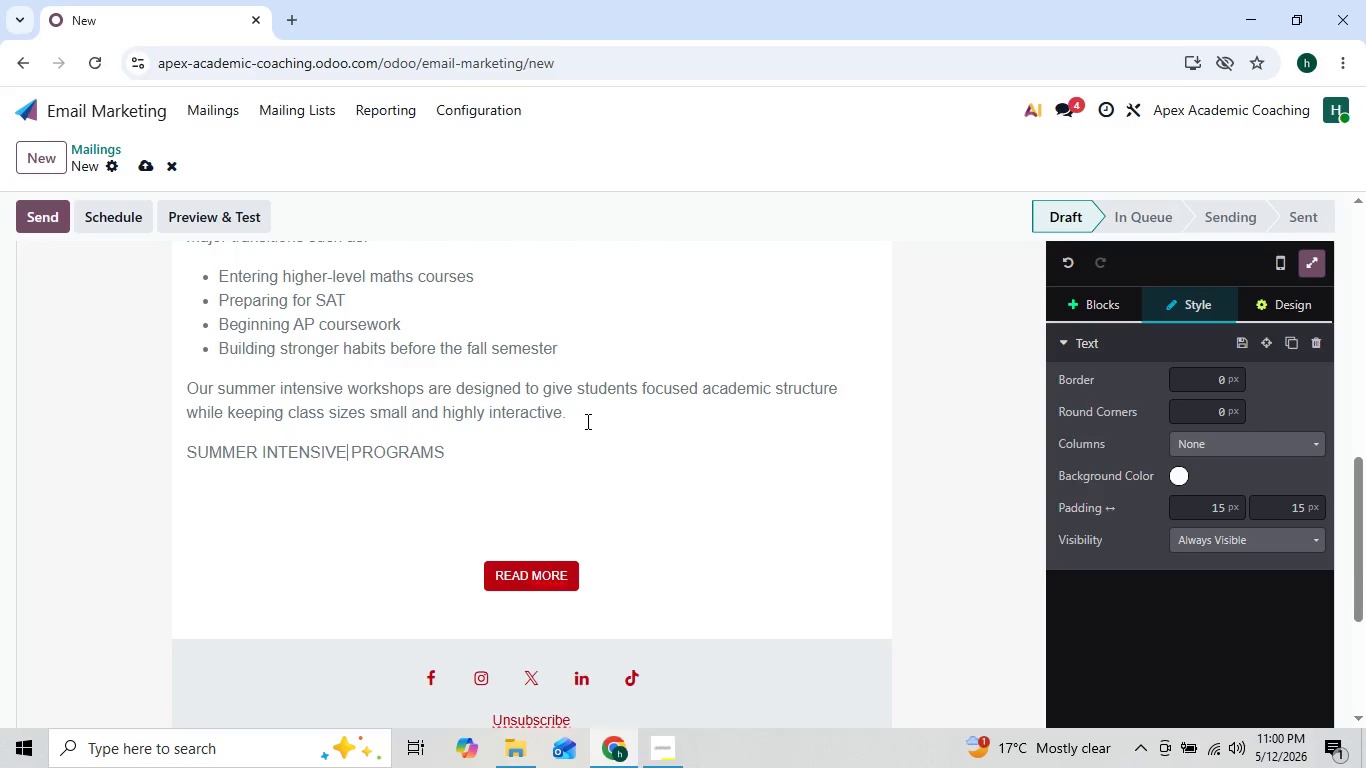 
key(ArrowLeft)
 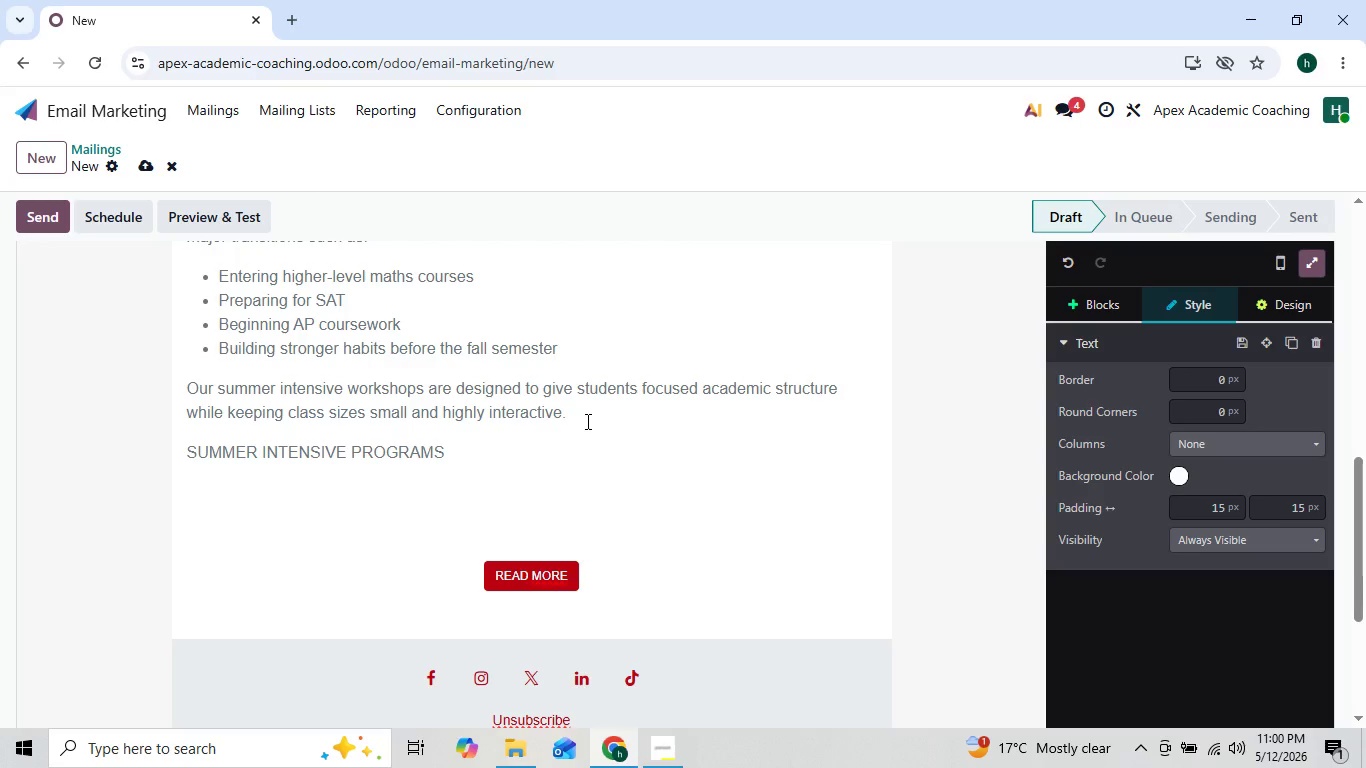 
key(ArrowLeft)
 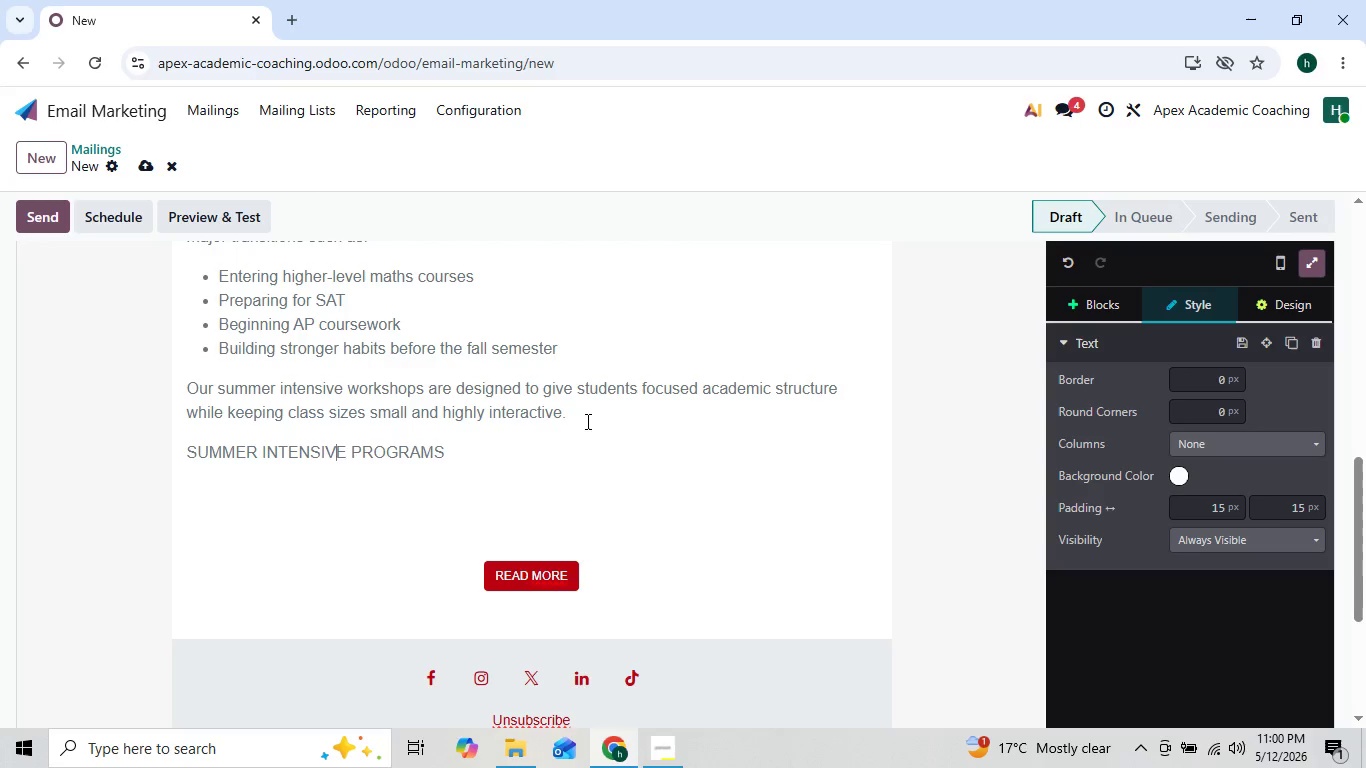 
key(ArrowLeft)
 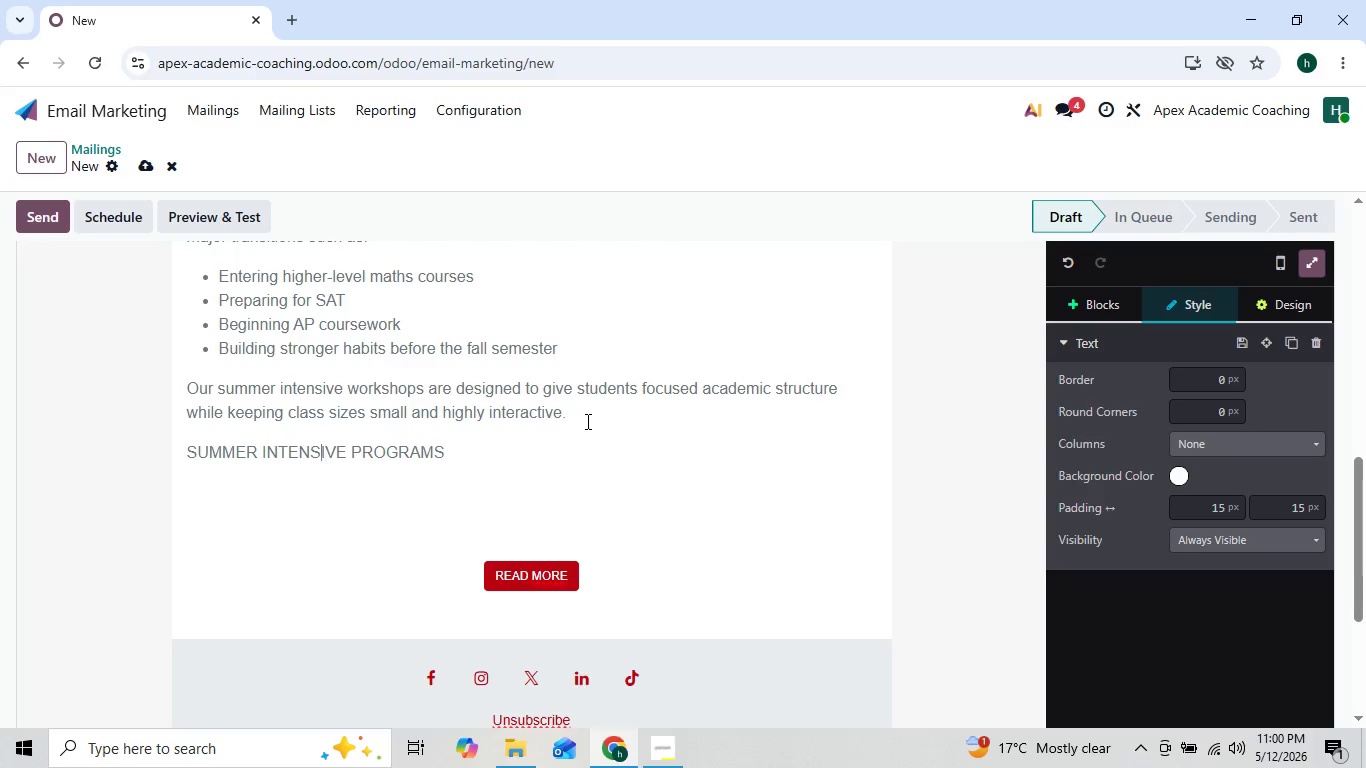 
key(ArrowLeft)
 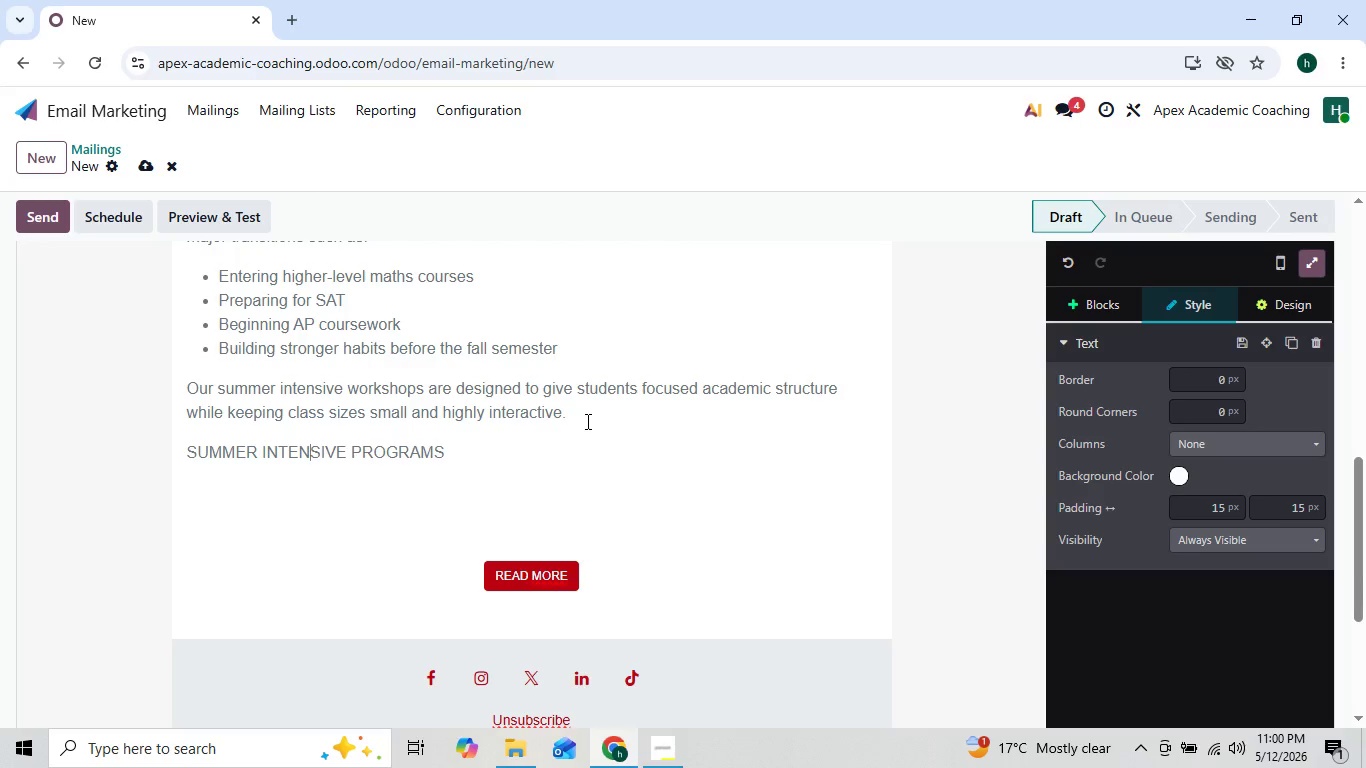 
key(ArrowLeft)
 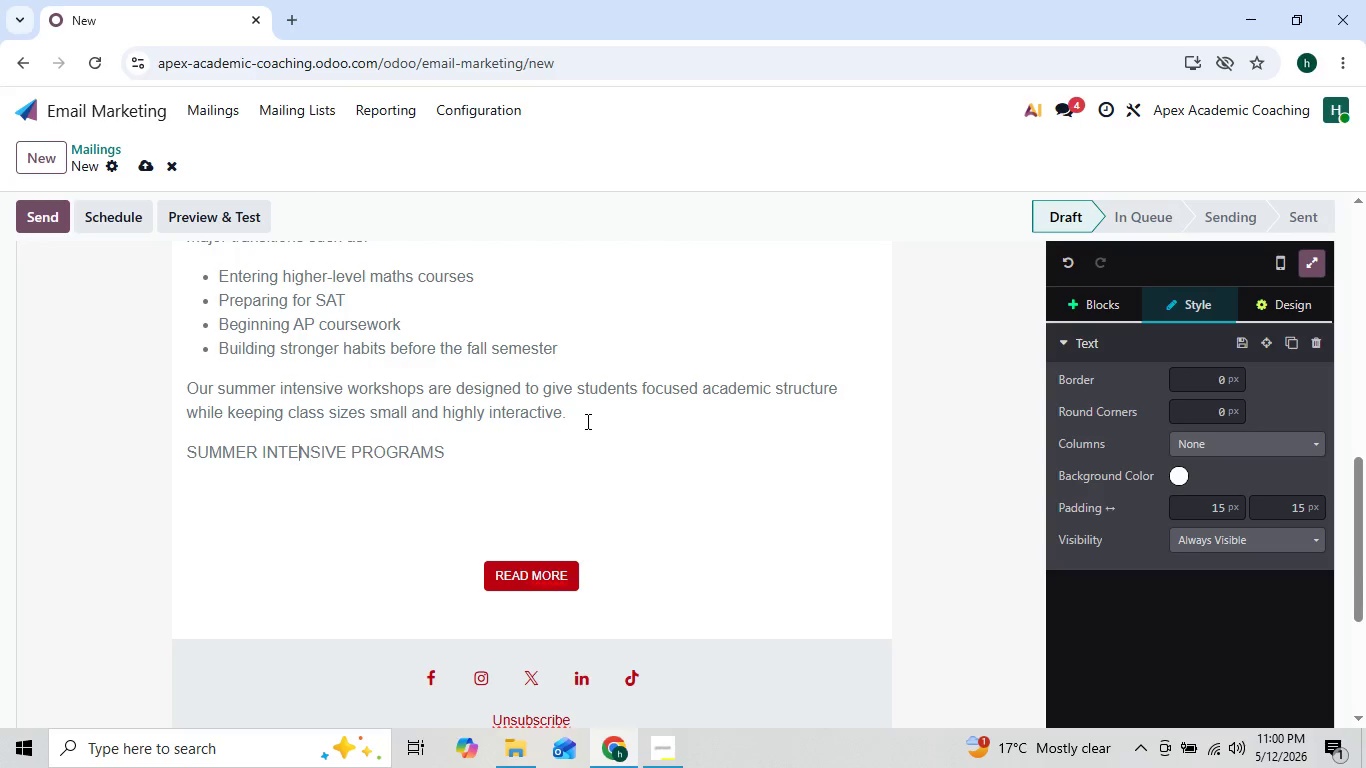 
key(ArrowLeft)
 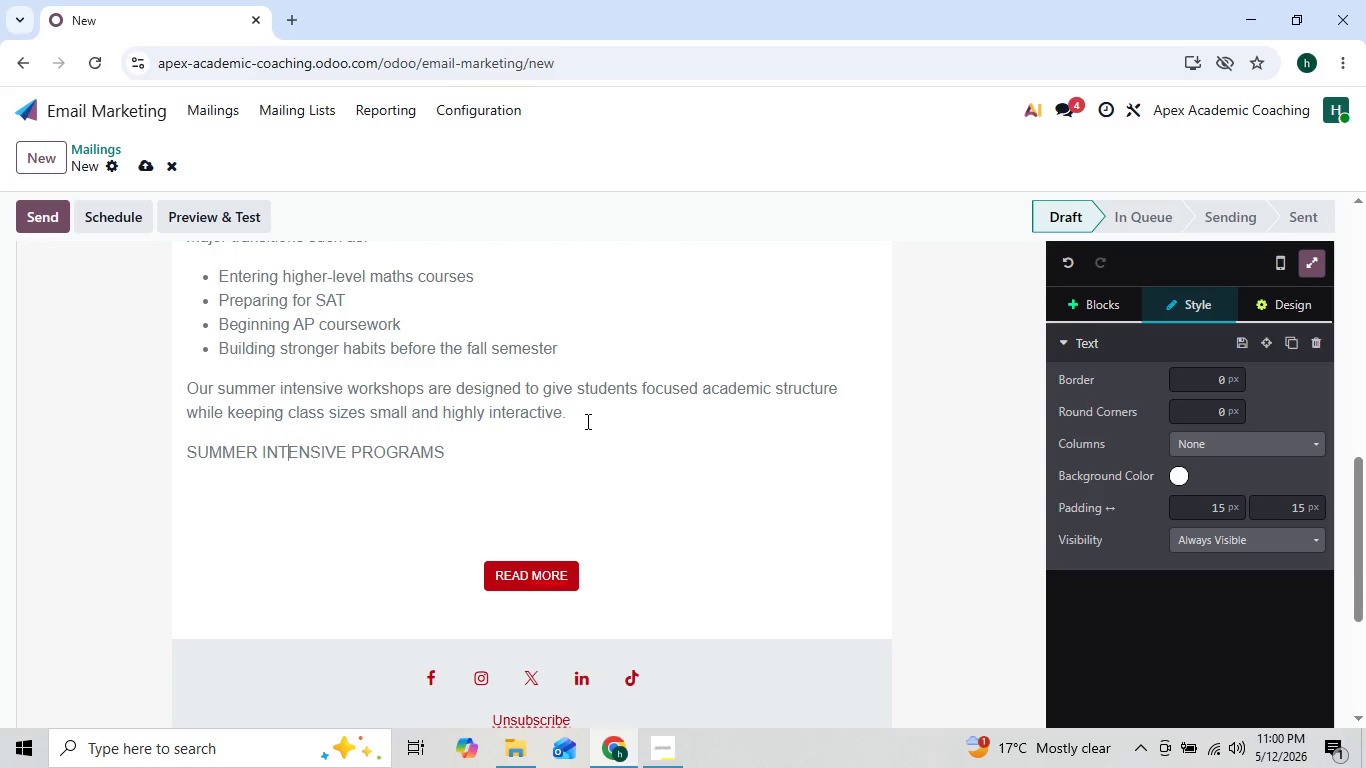 
key(ArrowLeft)
 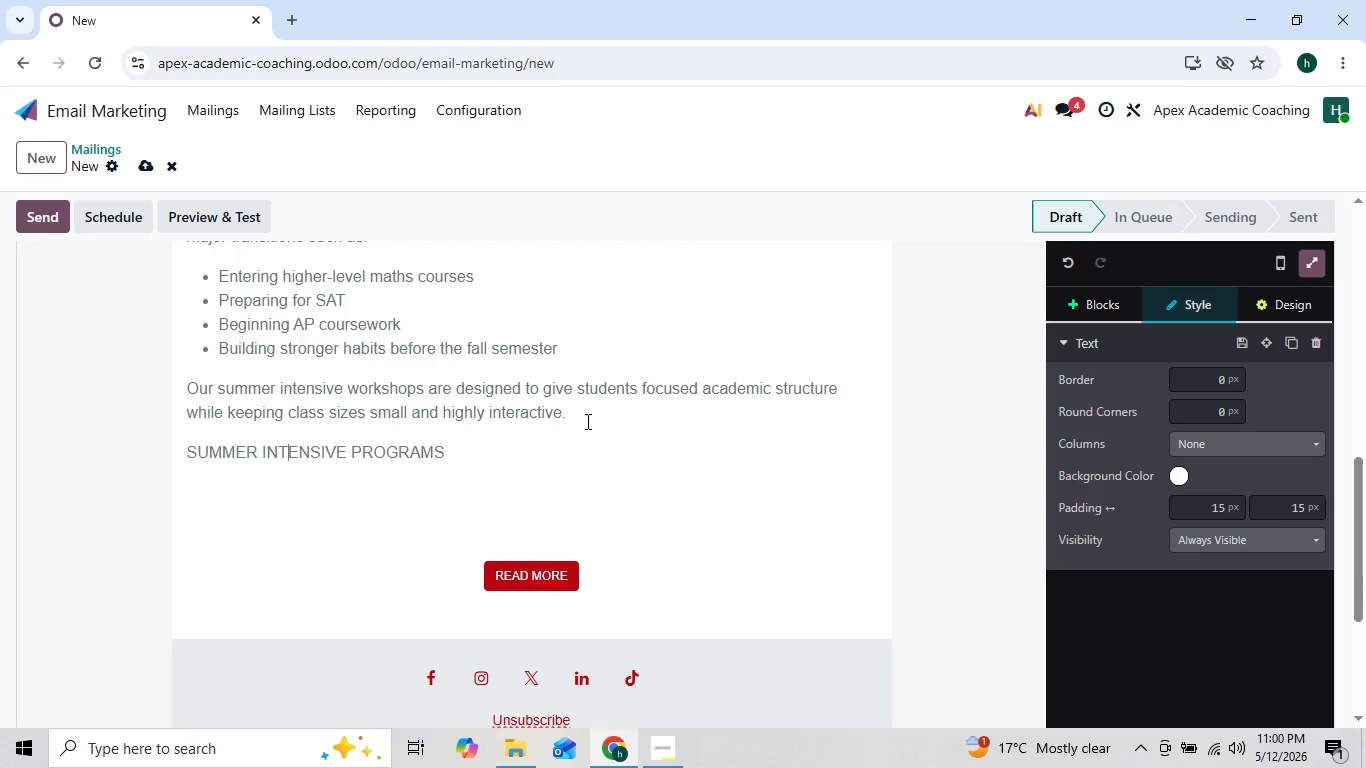 
key(ArrowLeft)
 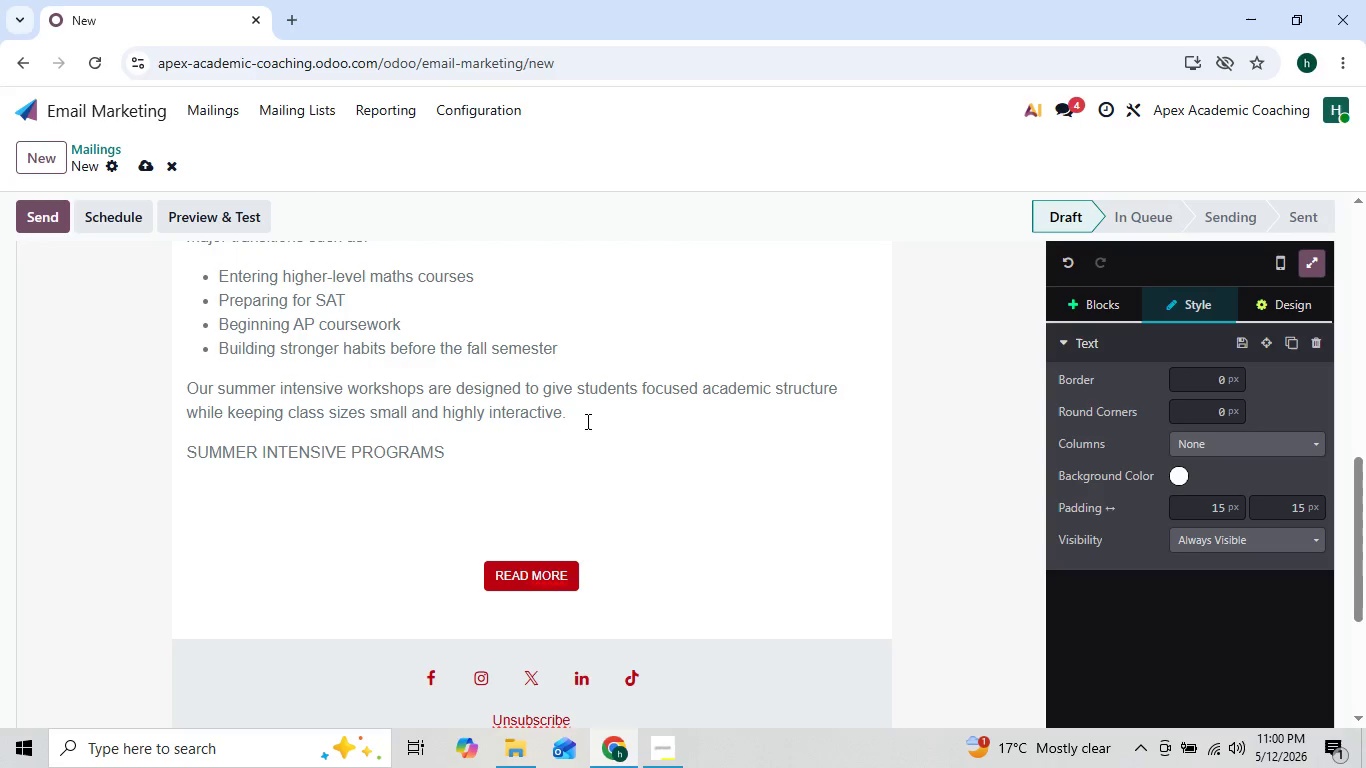 
key(ArrowLeft)
 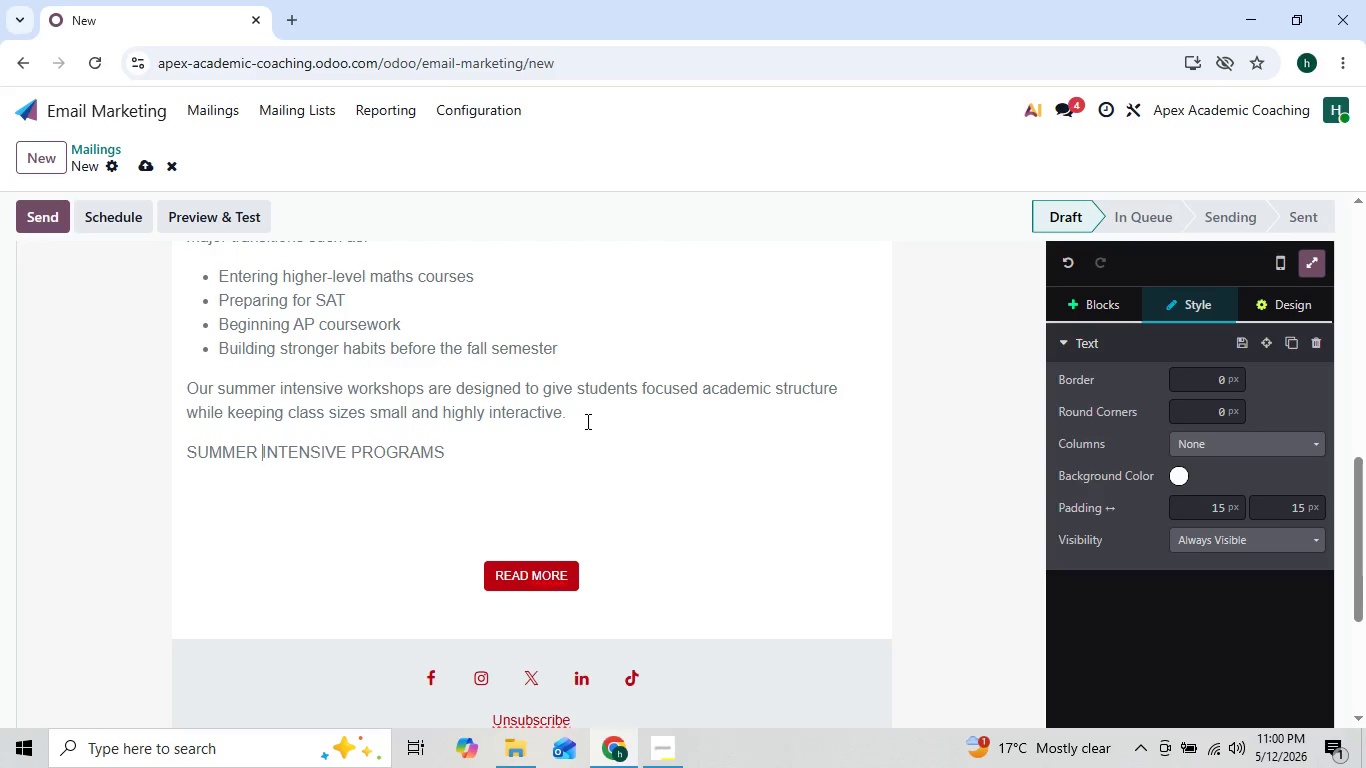 
key(ArrowLeft)
 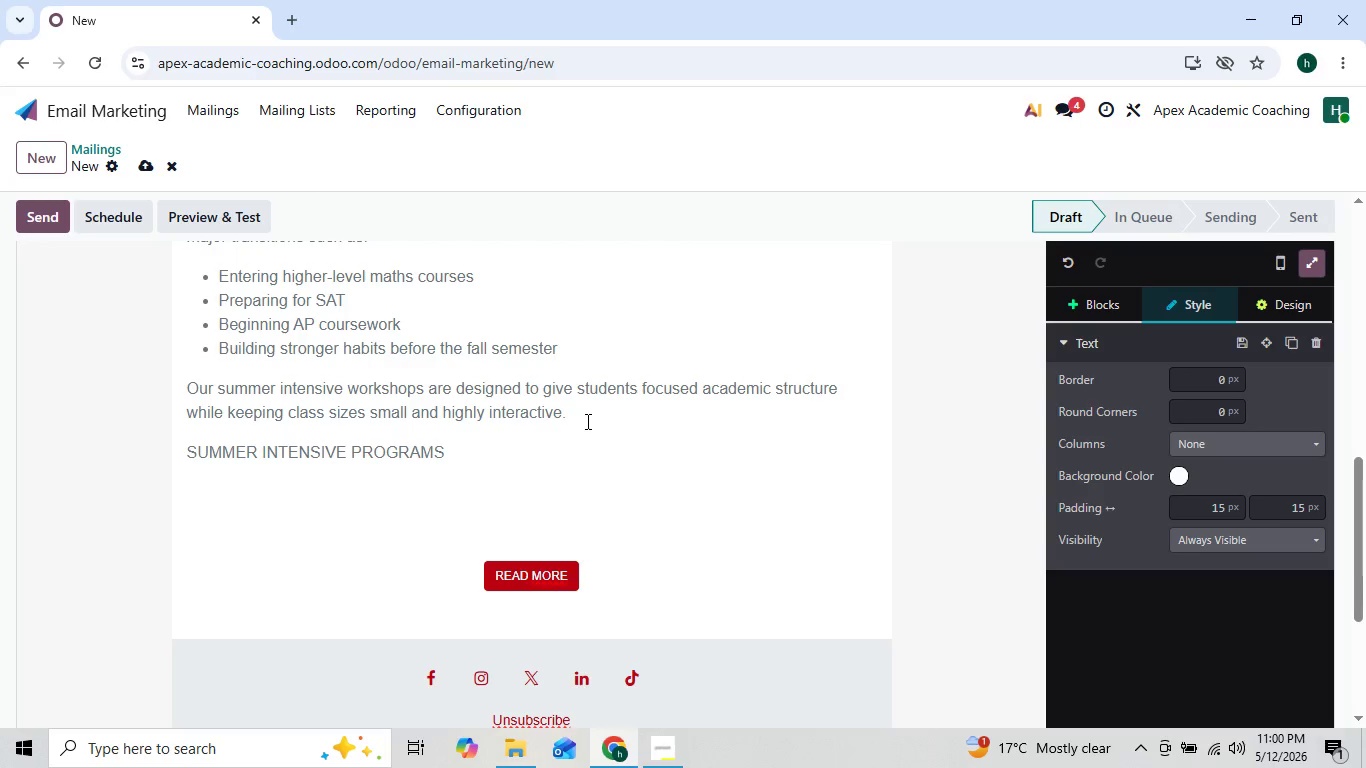 
key(ArrowRight)
 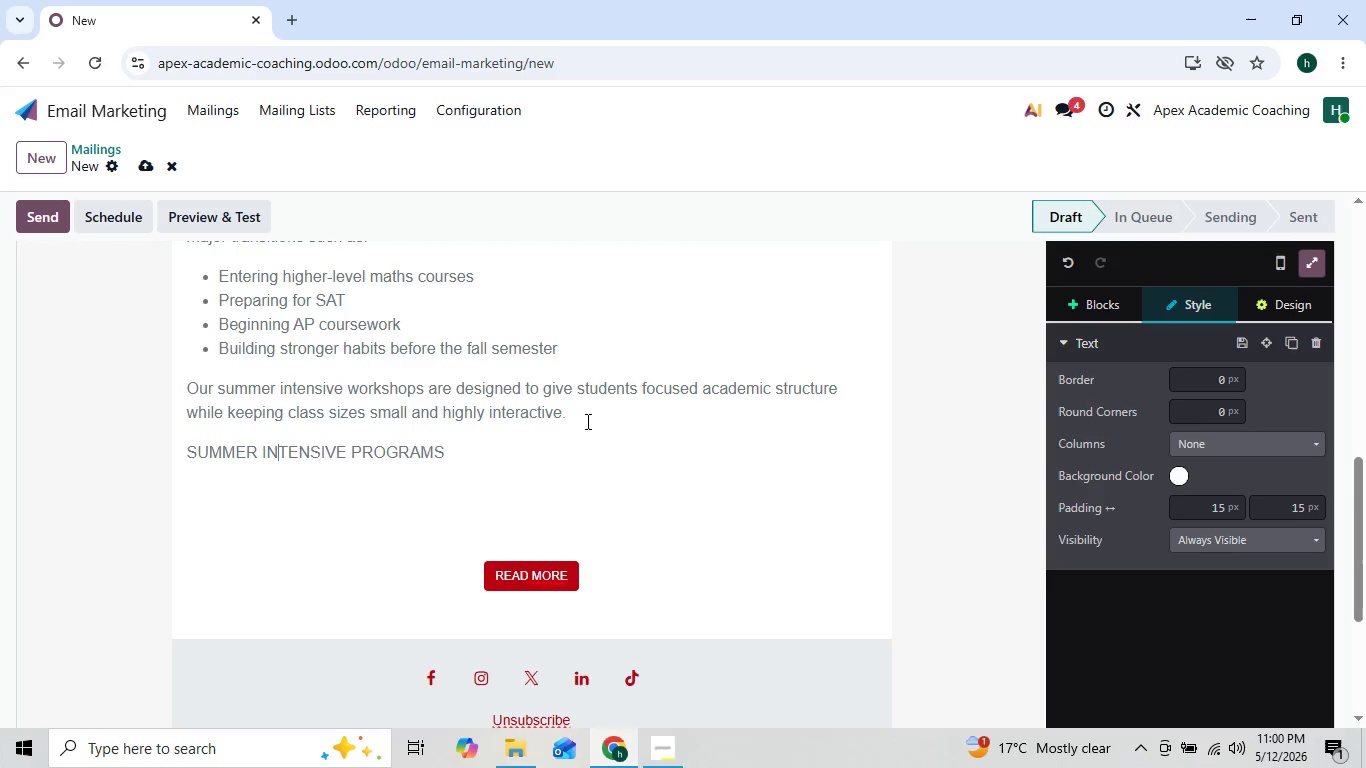 
key(ArrowRight)
 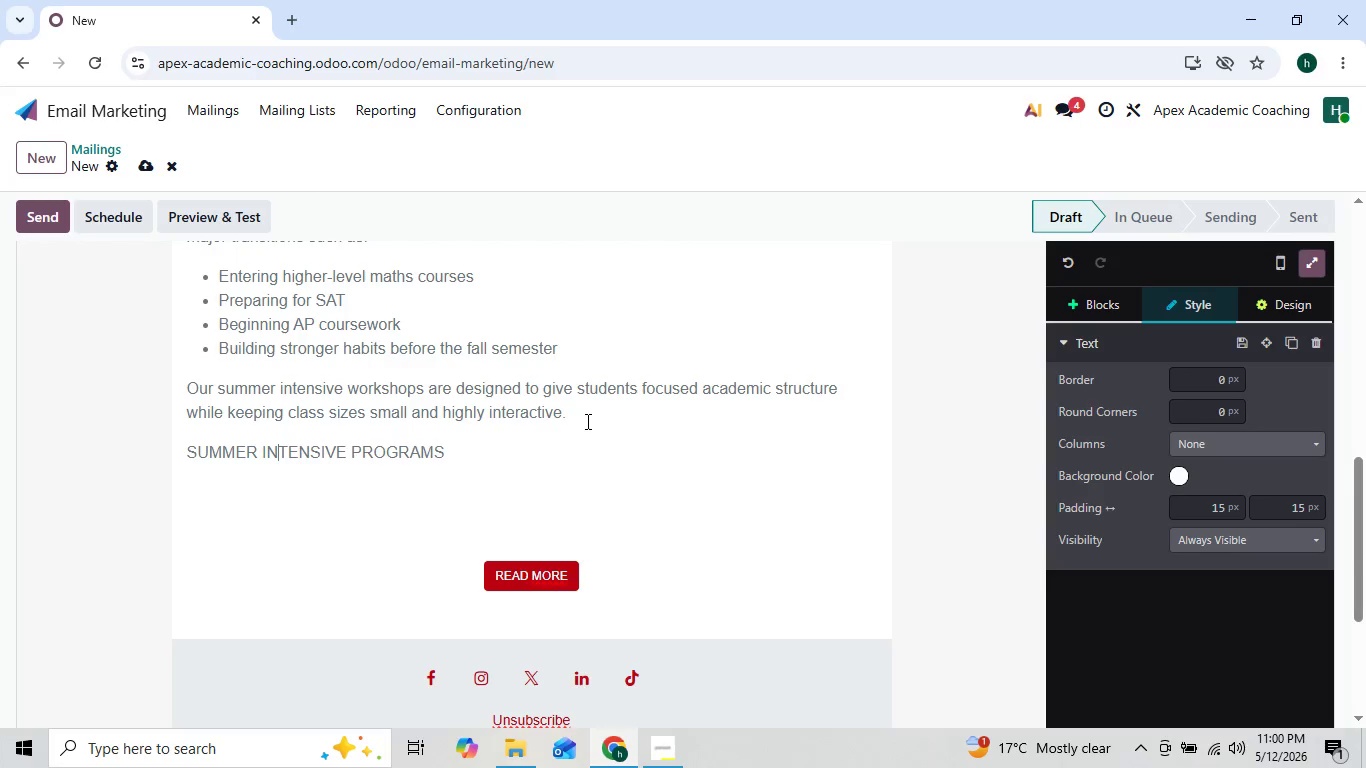 
key(ArrowRight)
 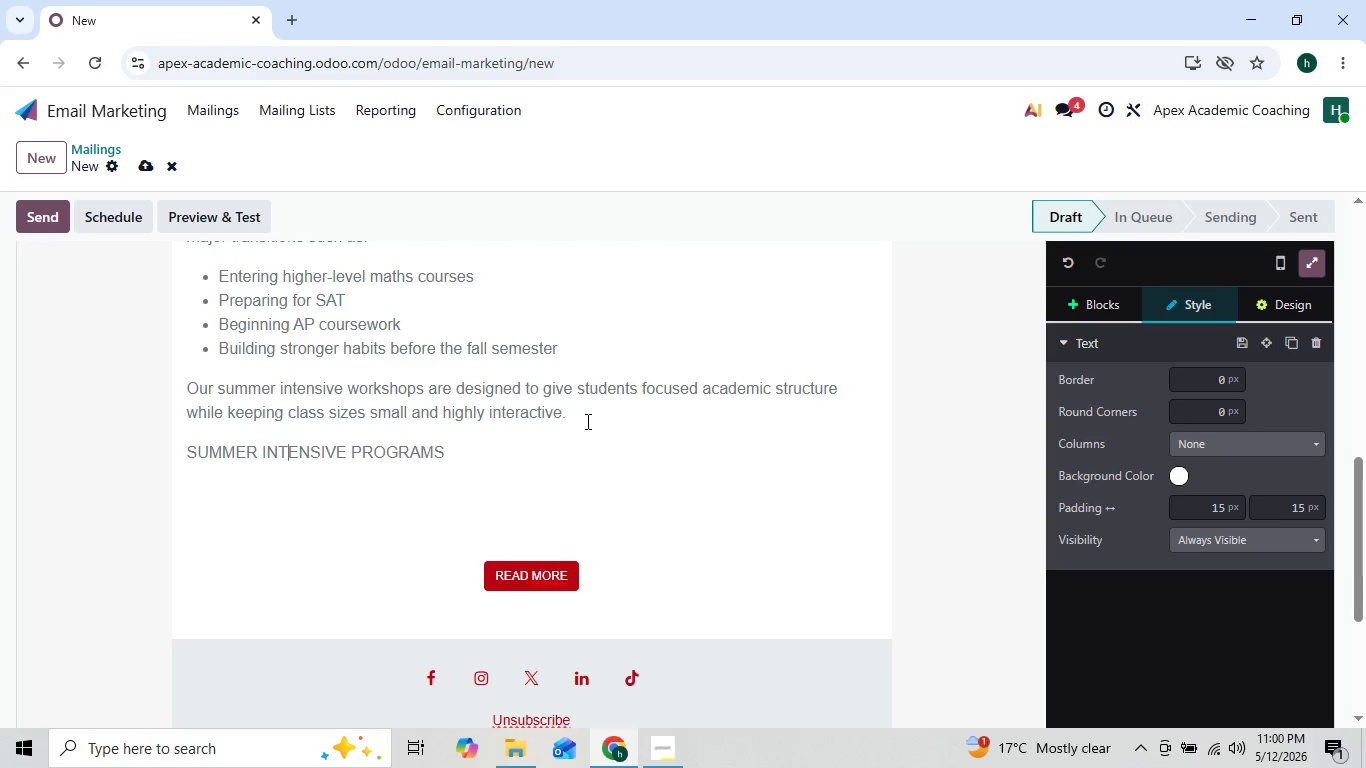 
key(ArrowRight)
 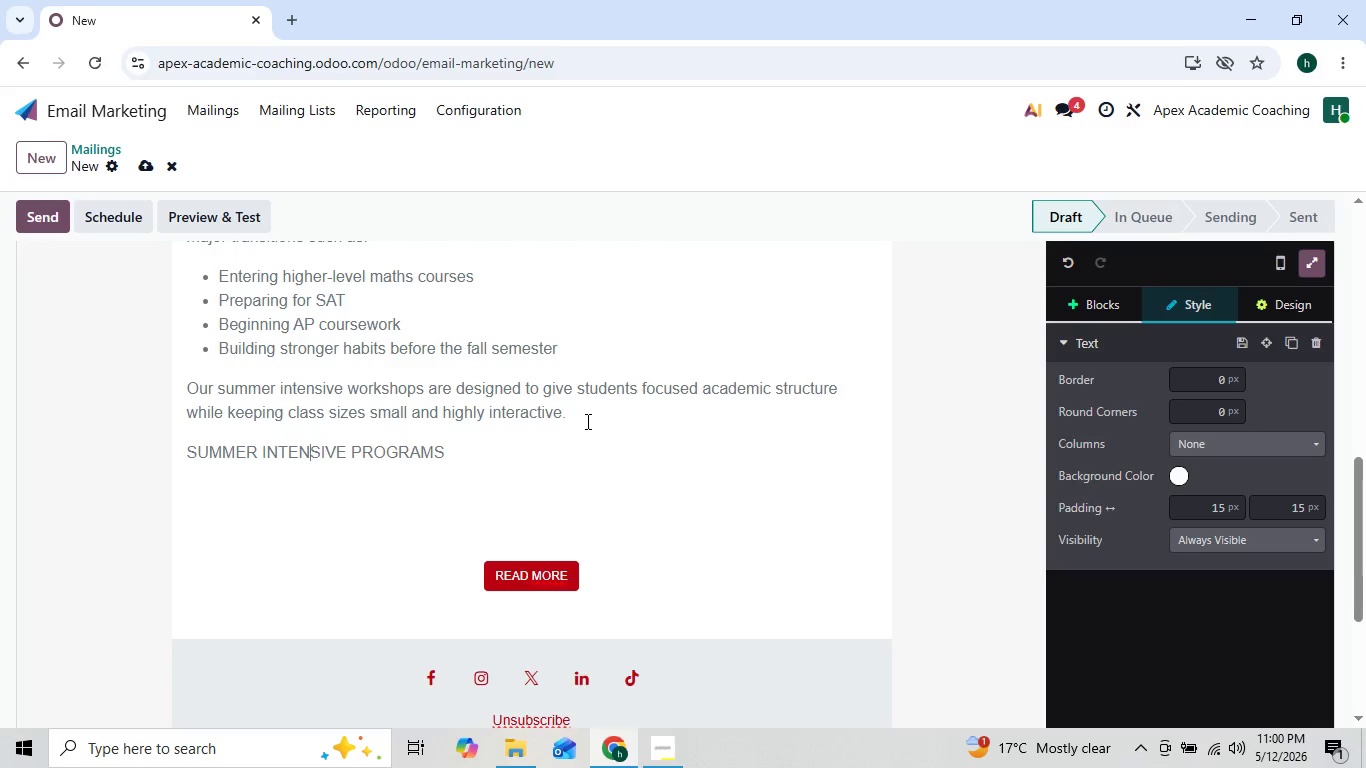 
key(ArrowRight)
 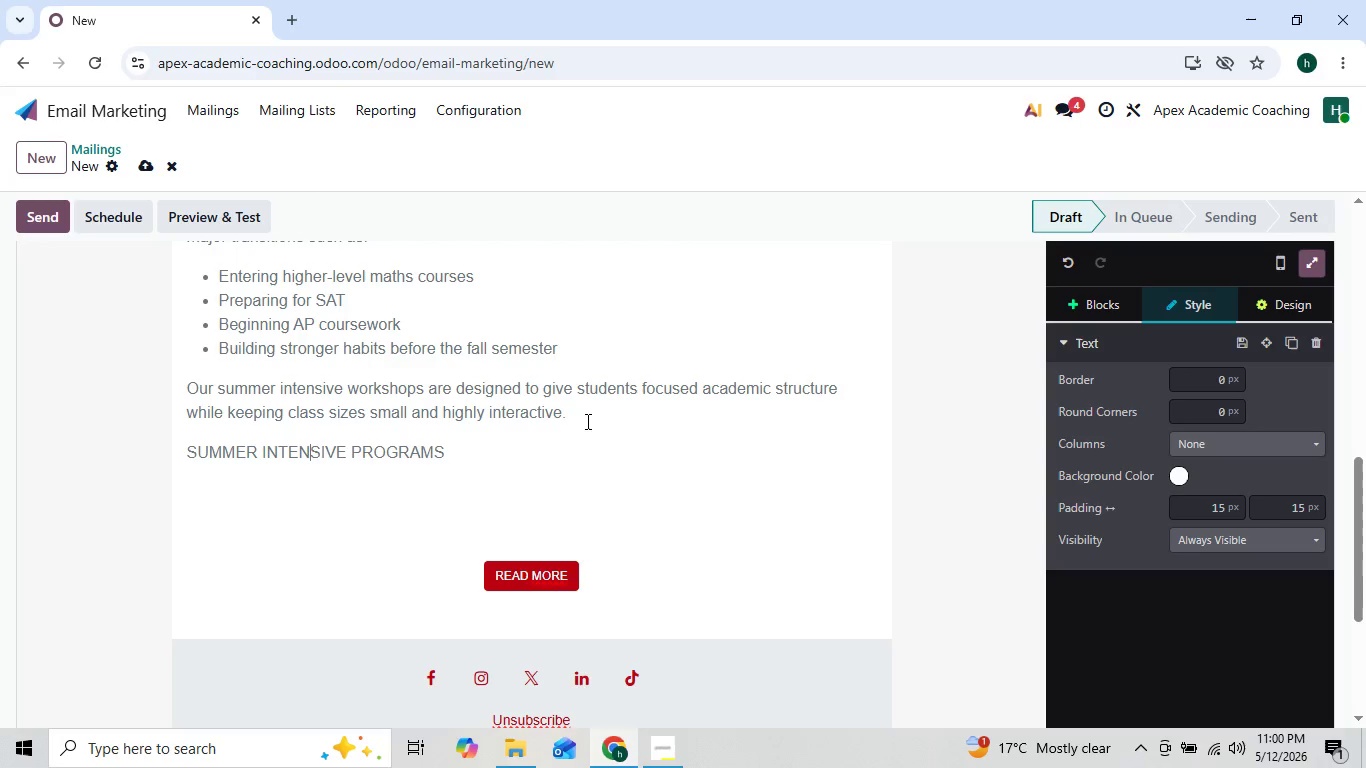 
key(ArrowRight)
 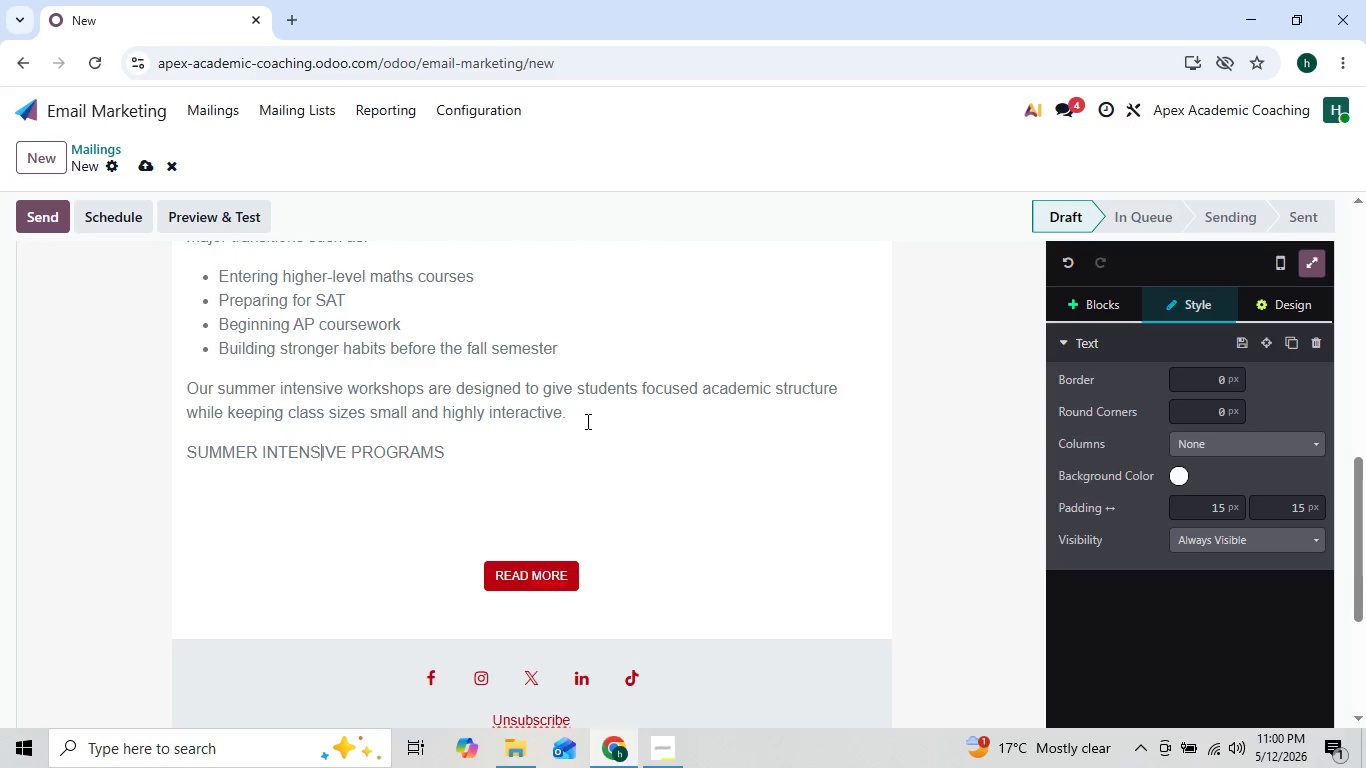 
key(ArrowRight)
 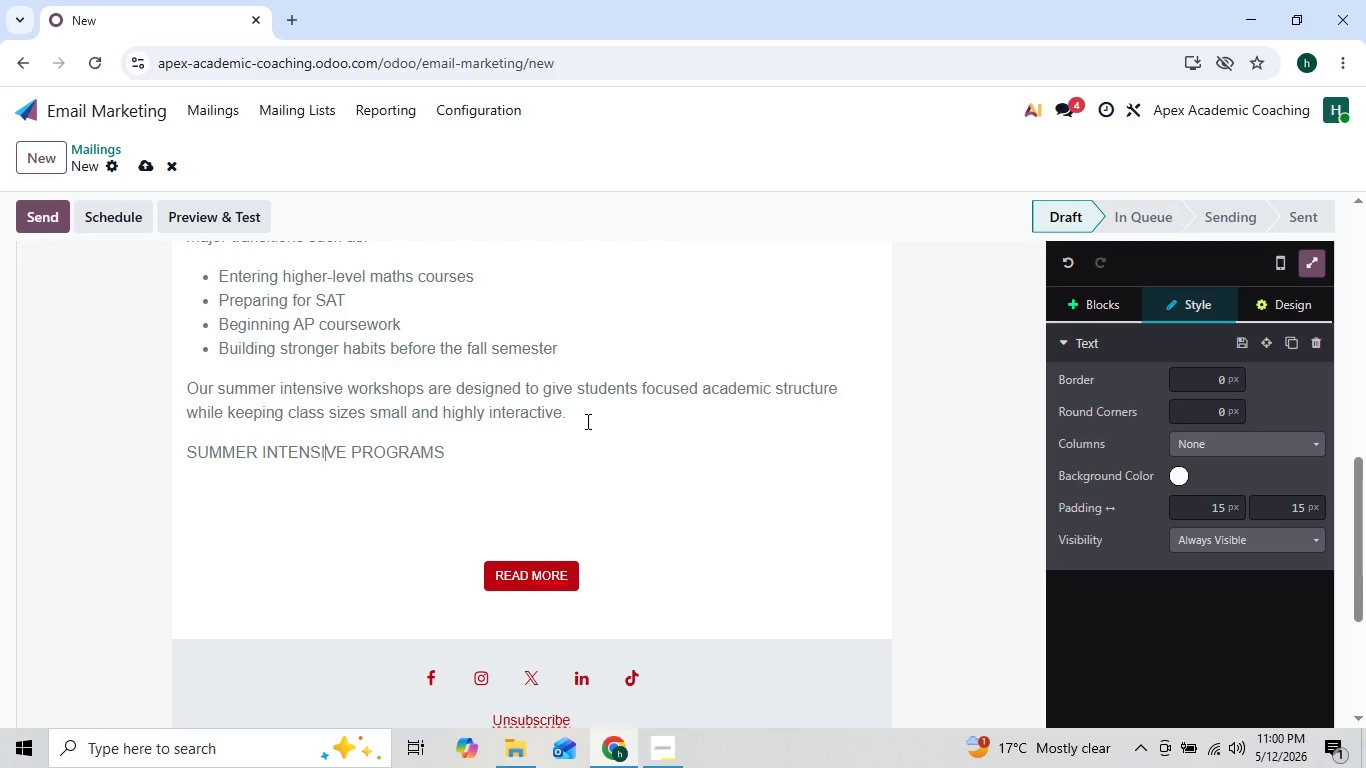 
key(ArrowRight)
 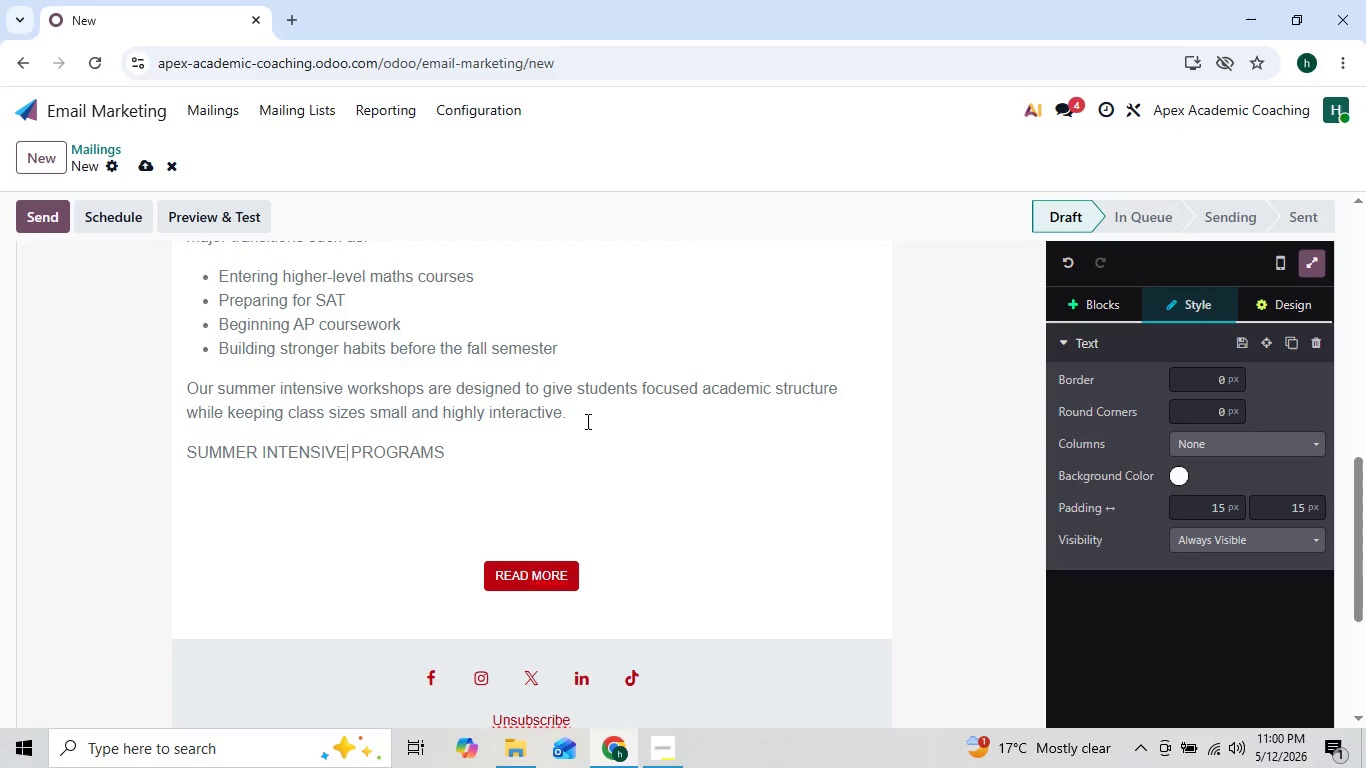 
key(ArrowRight)
 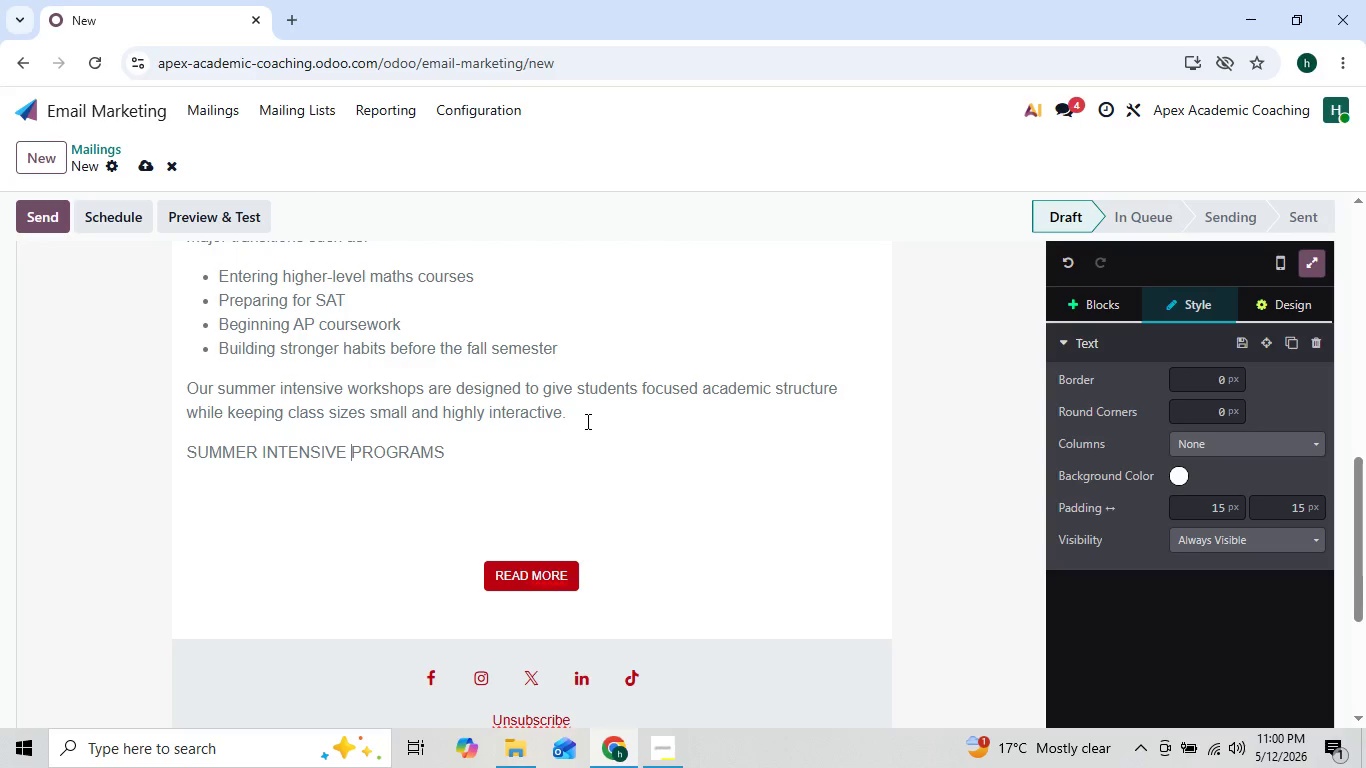 
key(ArrowRight)
 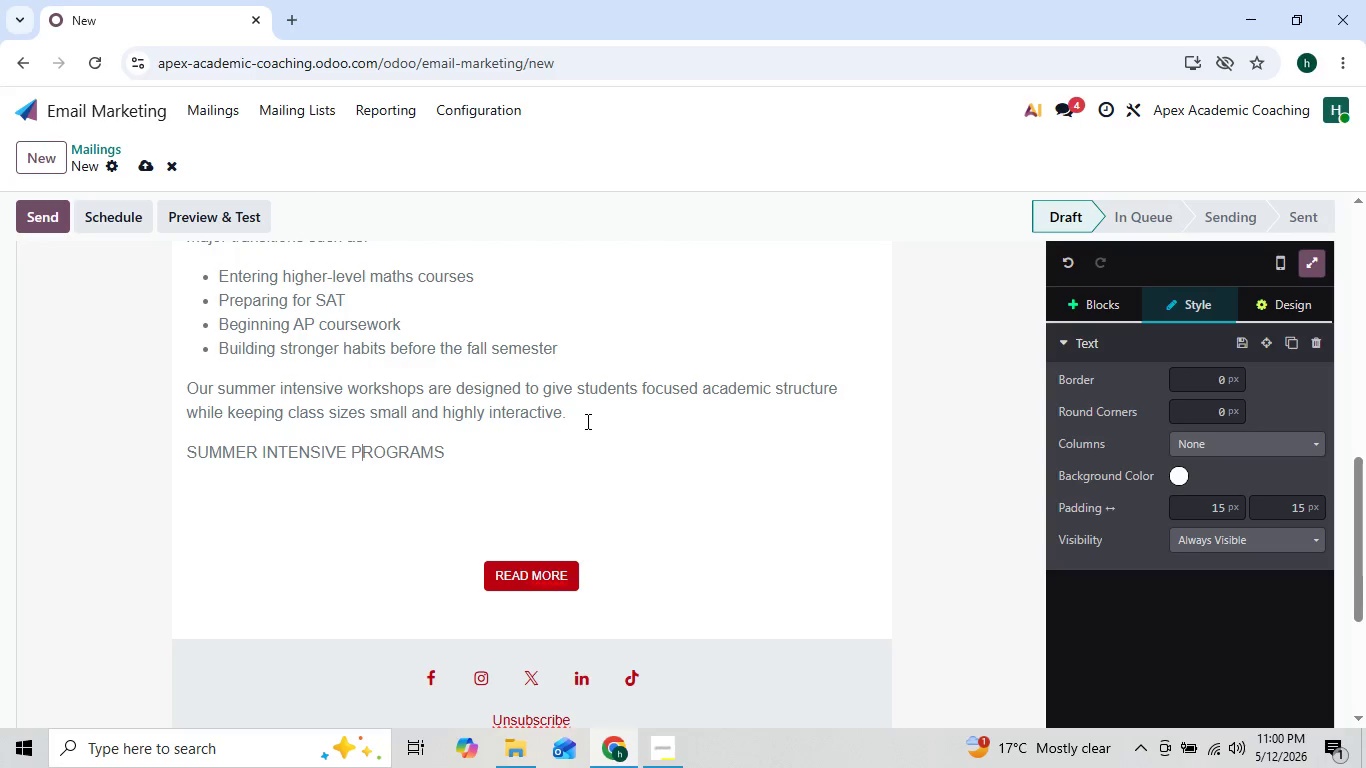 
key(ArrowRight)
 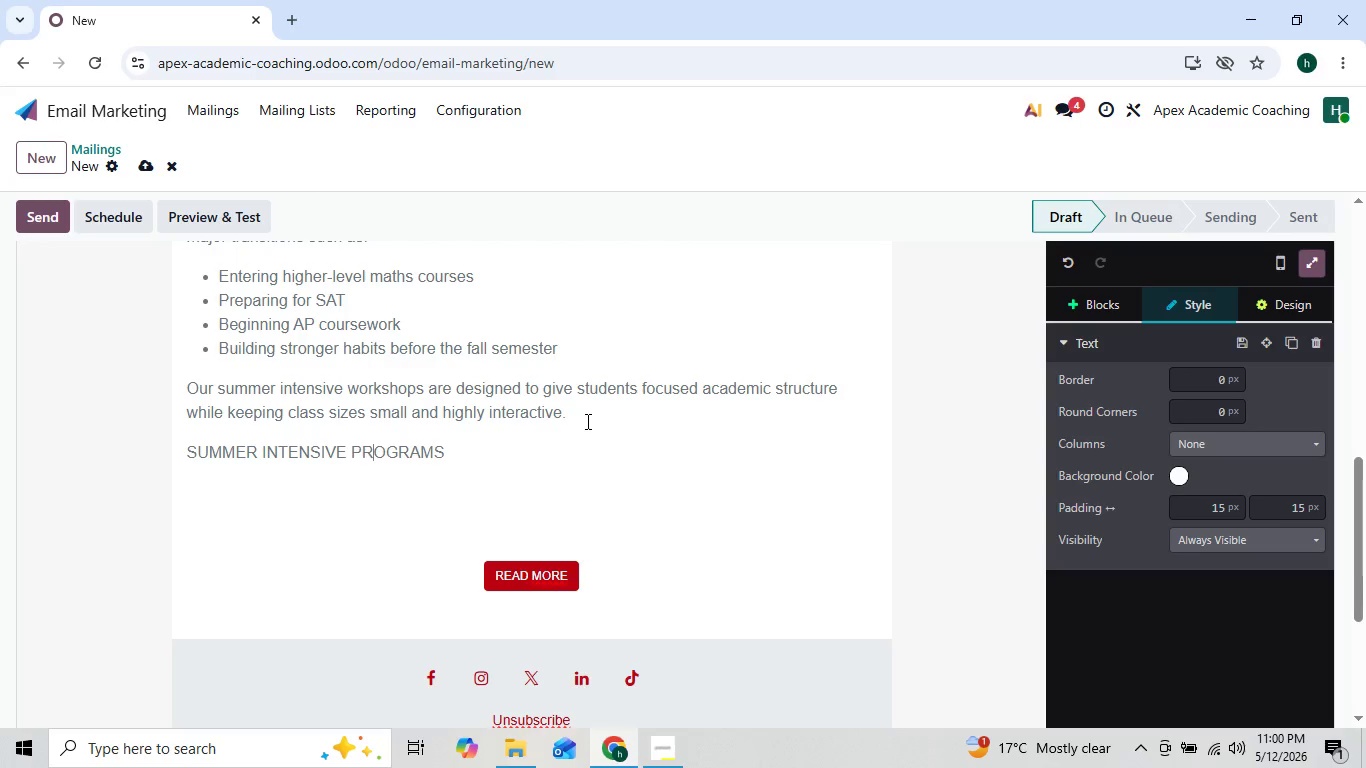 
key(ArrowRight)
 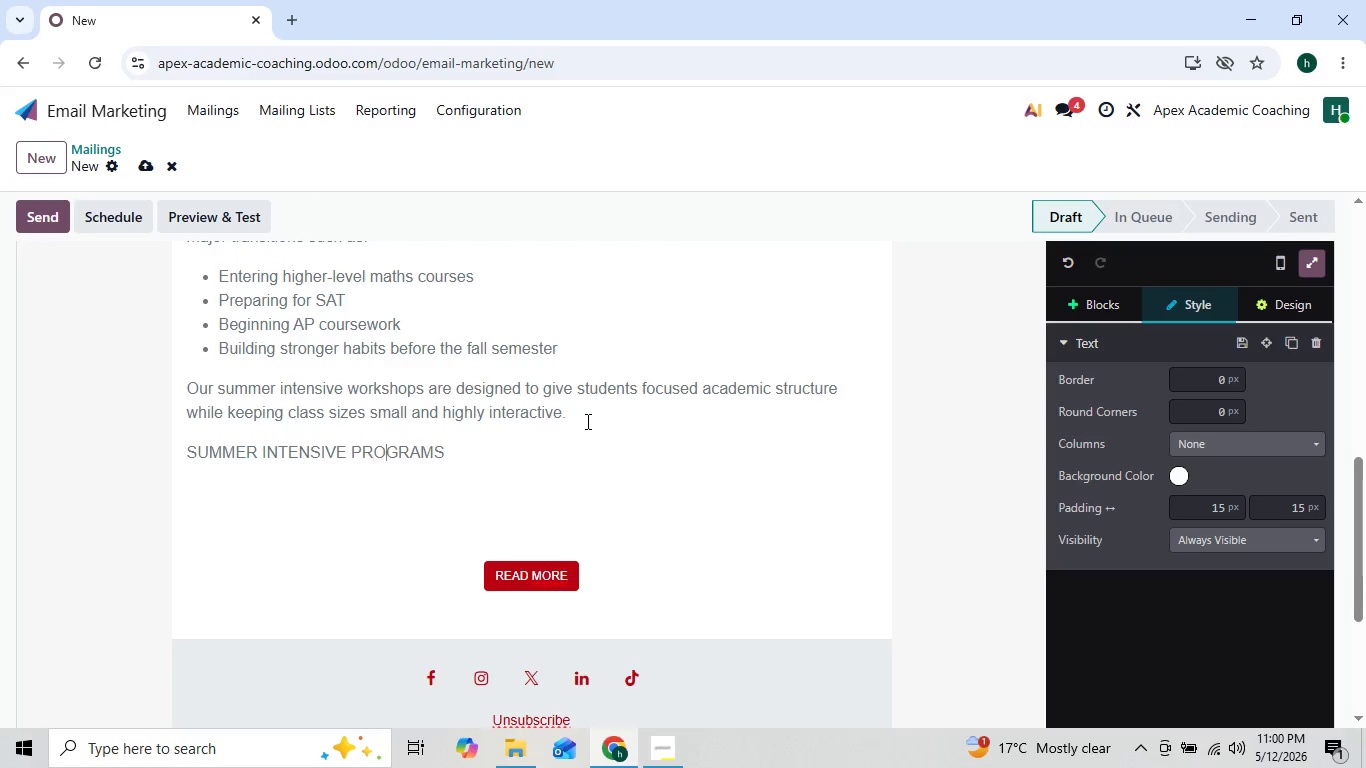 
key(ArrowRight)
 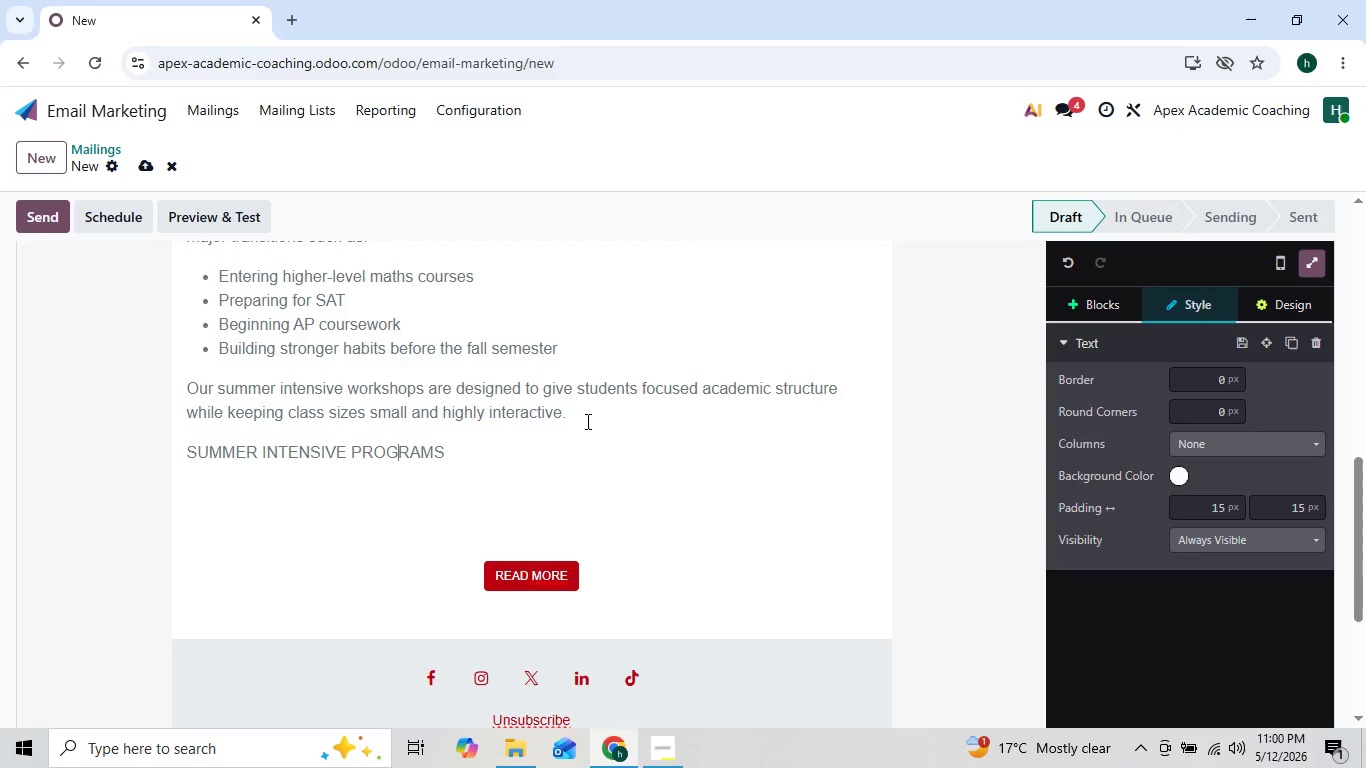 
key(ArrowRight)
 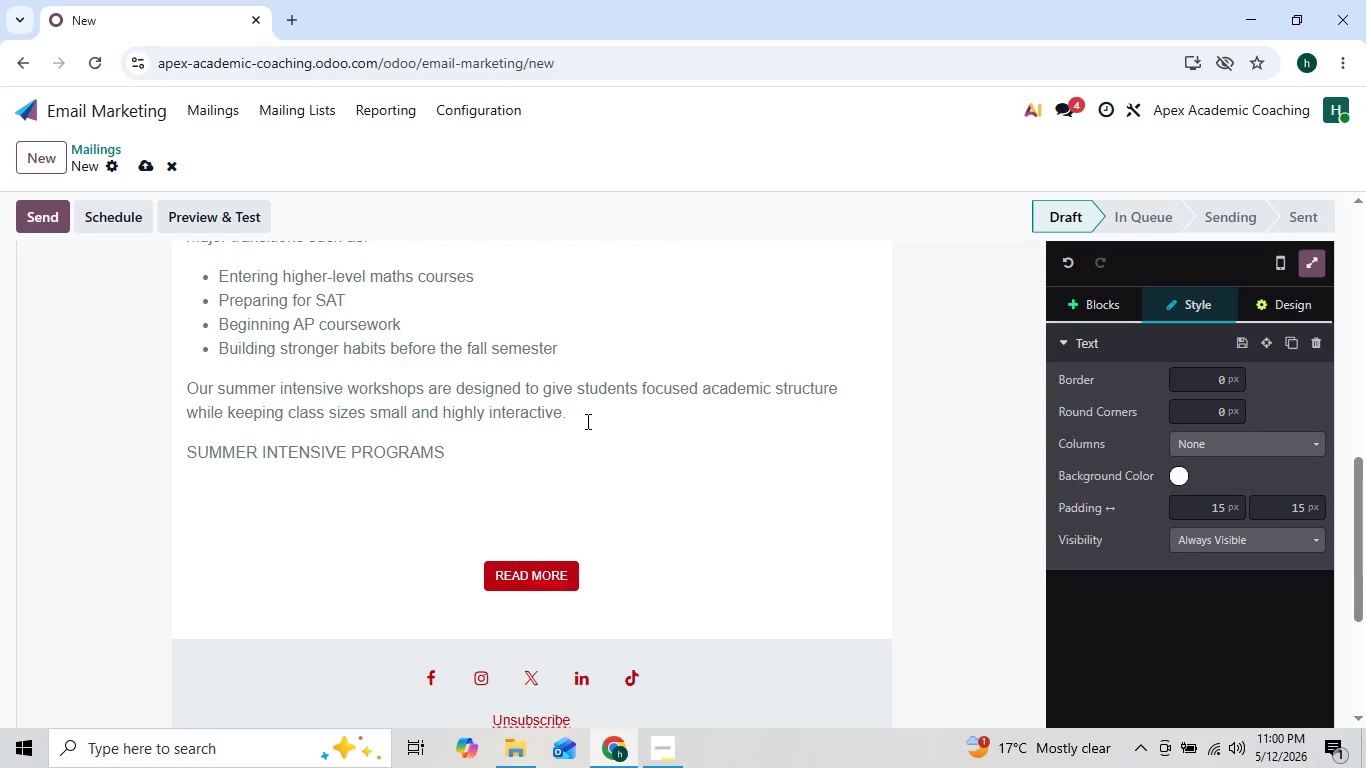 
key(ArrowLeft)
 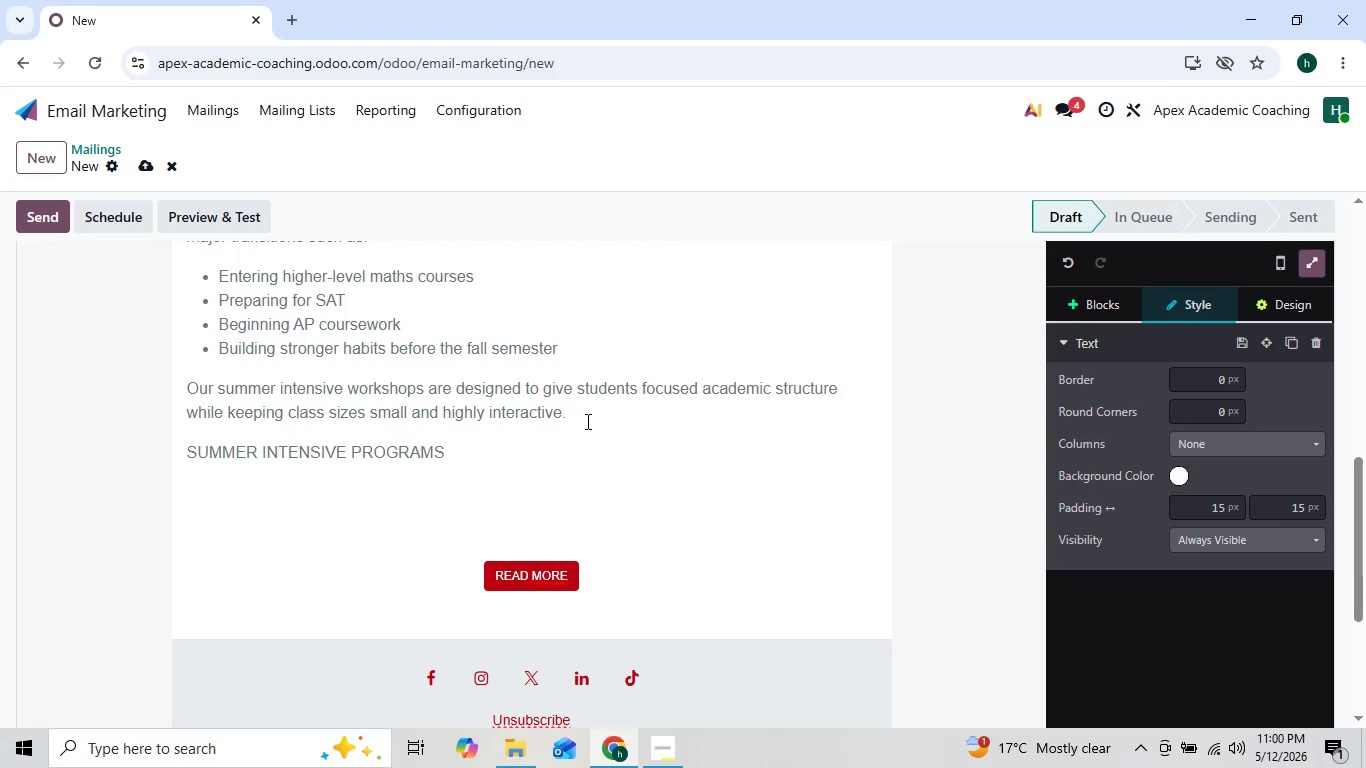 
key(ArrowRight)
 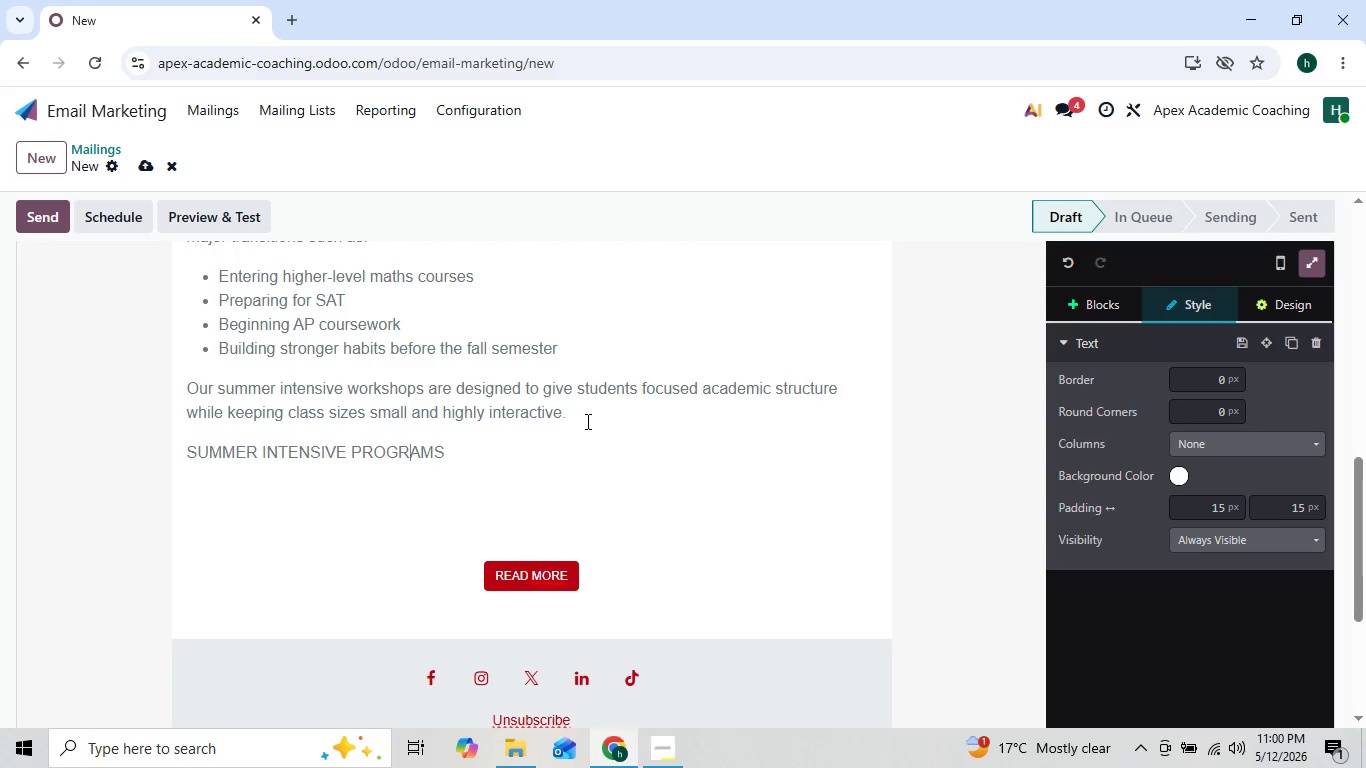 
key(ArrowRight)
 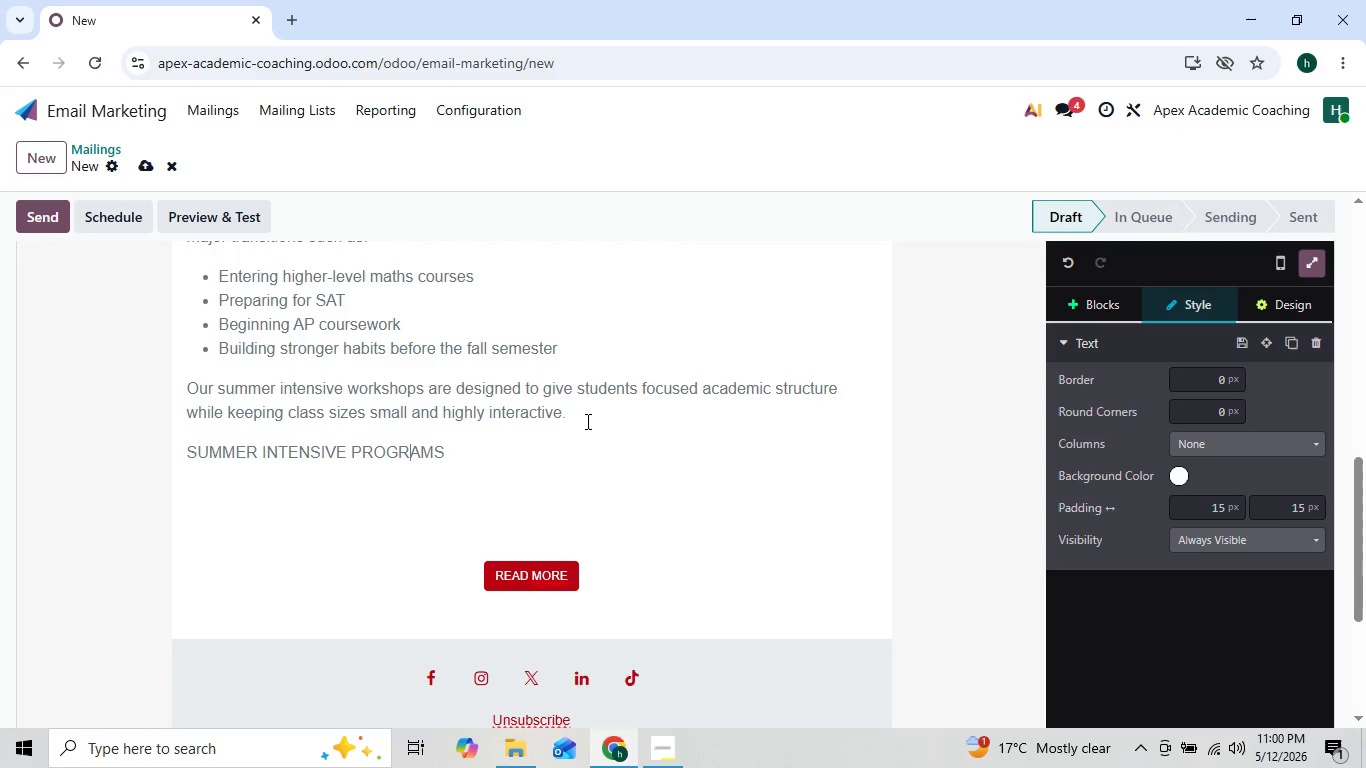 
key(ArrowRight)
 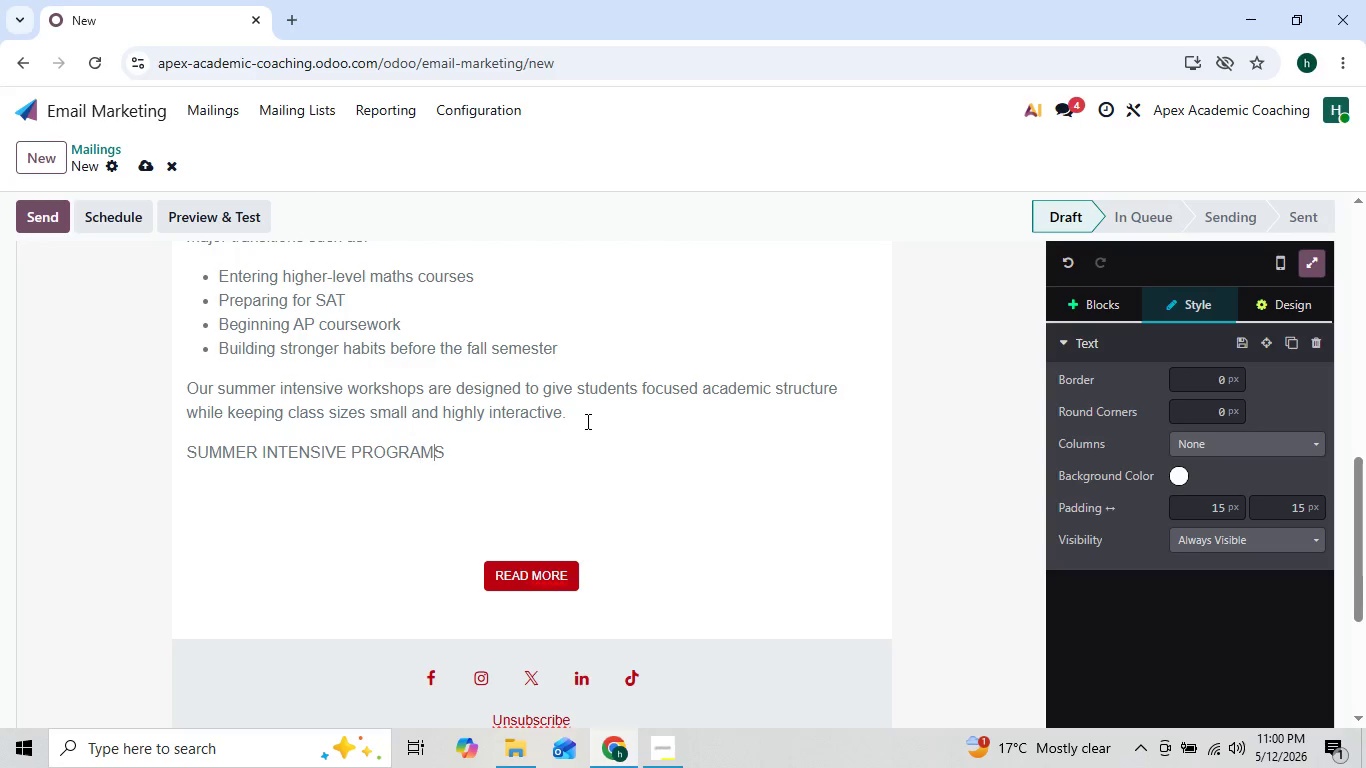 
key(ArrowRight)
 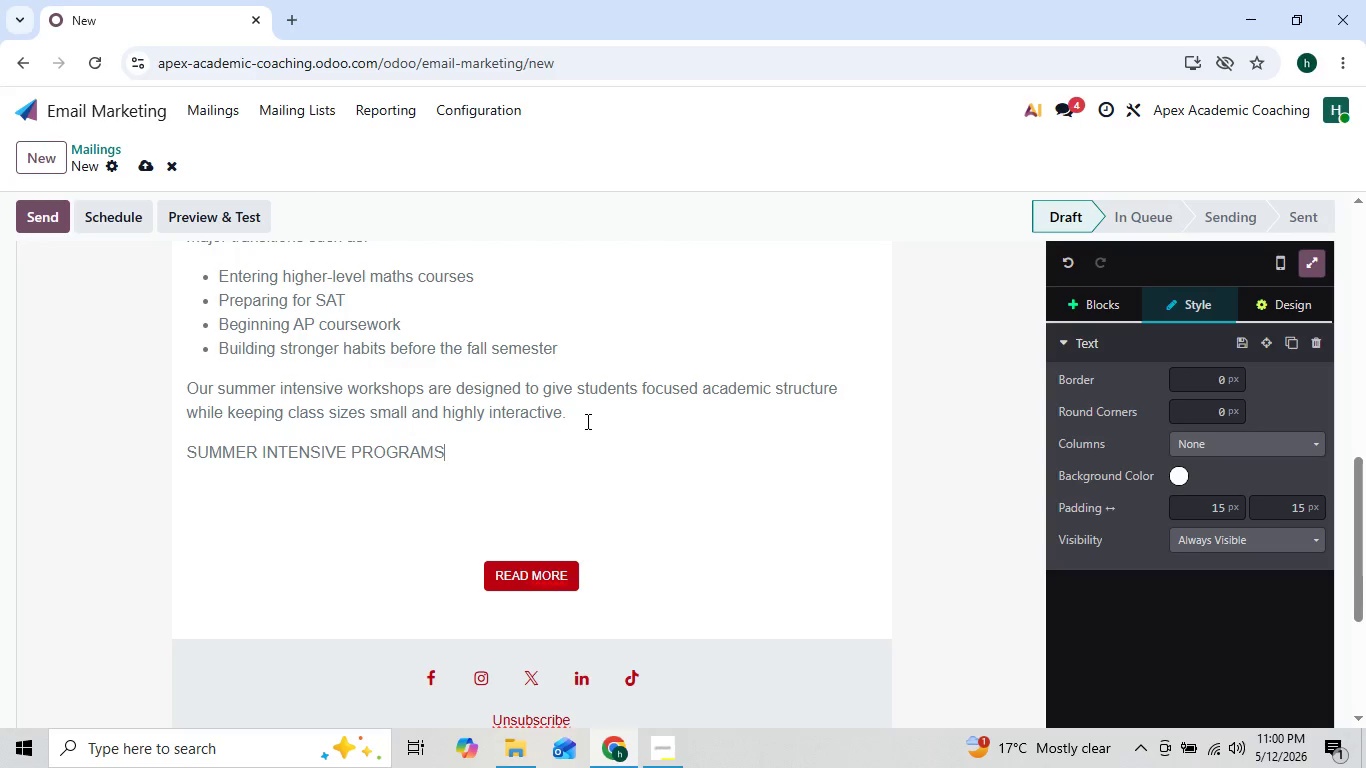 
key(ArrowRight)
 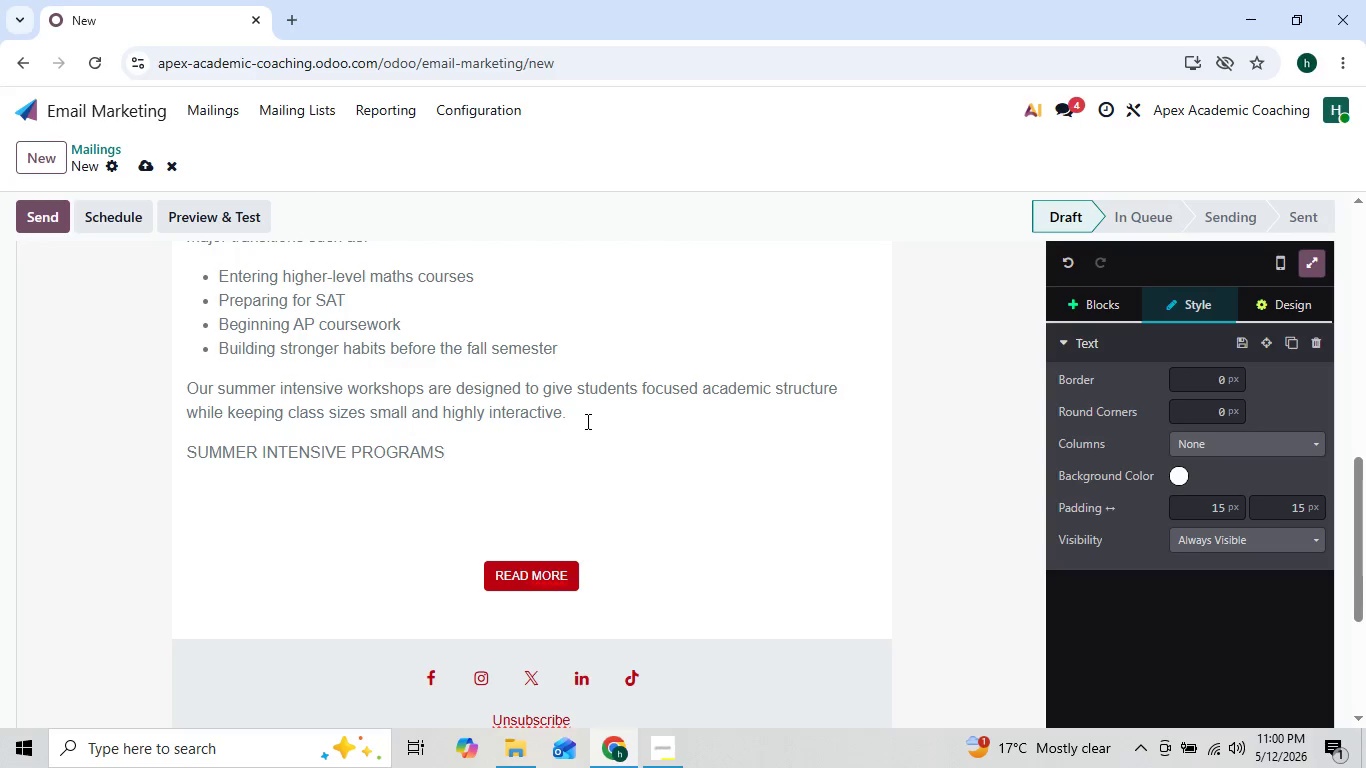 
key(Enter)
 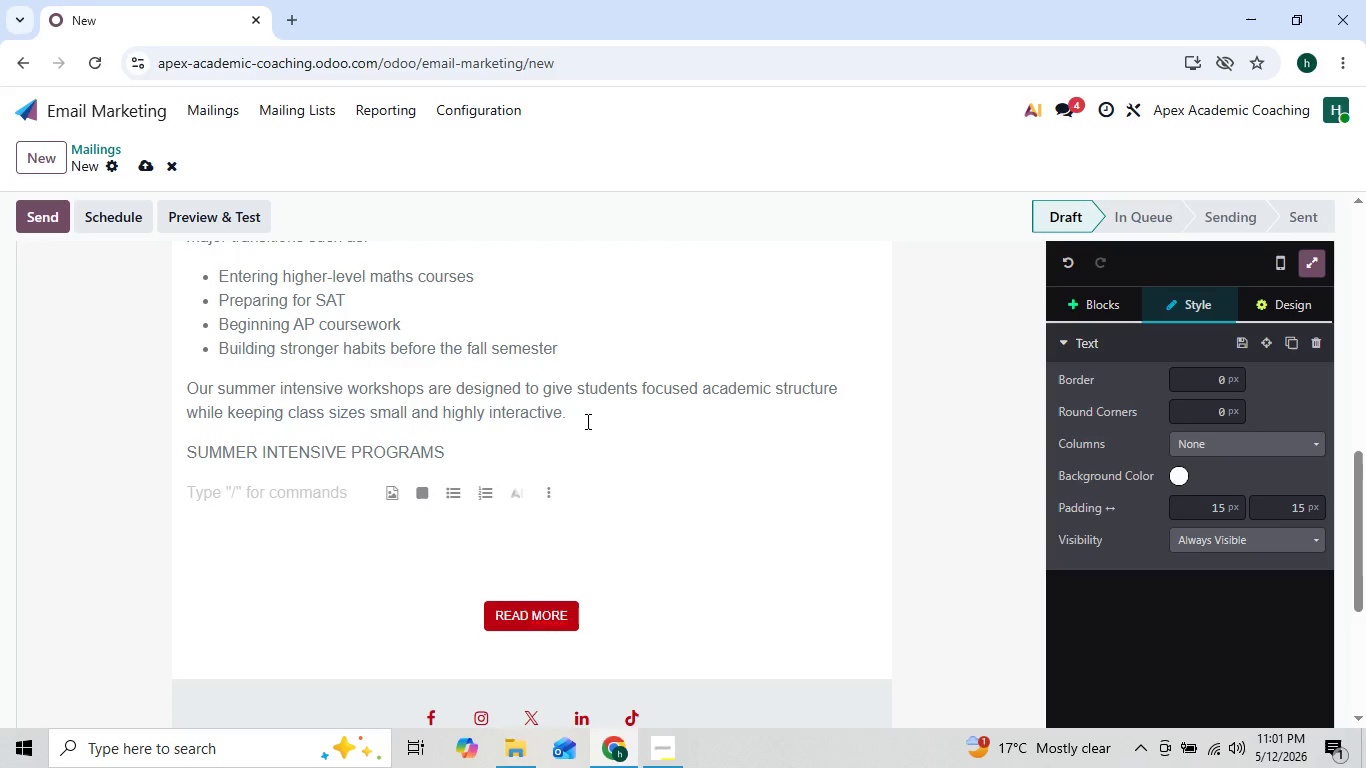 
type(AST)
key(Backspace)
key(Backspace)
key(Backspace)
type(SAT prep int)
key(Backspace)
key(Backspace)
key(Backspace)
key(Backspace)
key(Backspace)
key(Backspace)
key(Backspace)
key(Backspace)
type(Prep Intensive)
 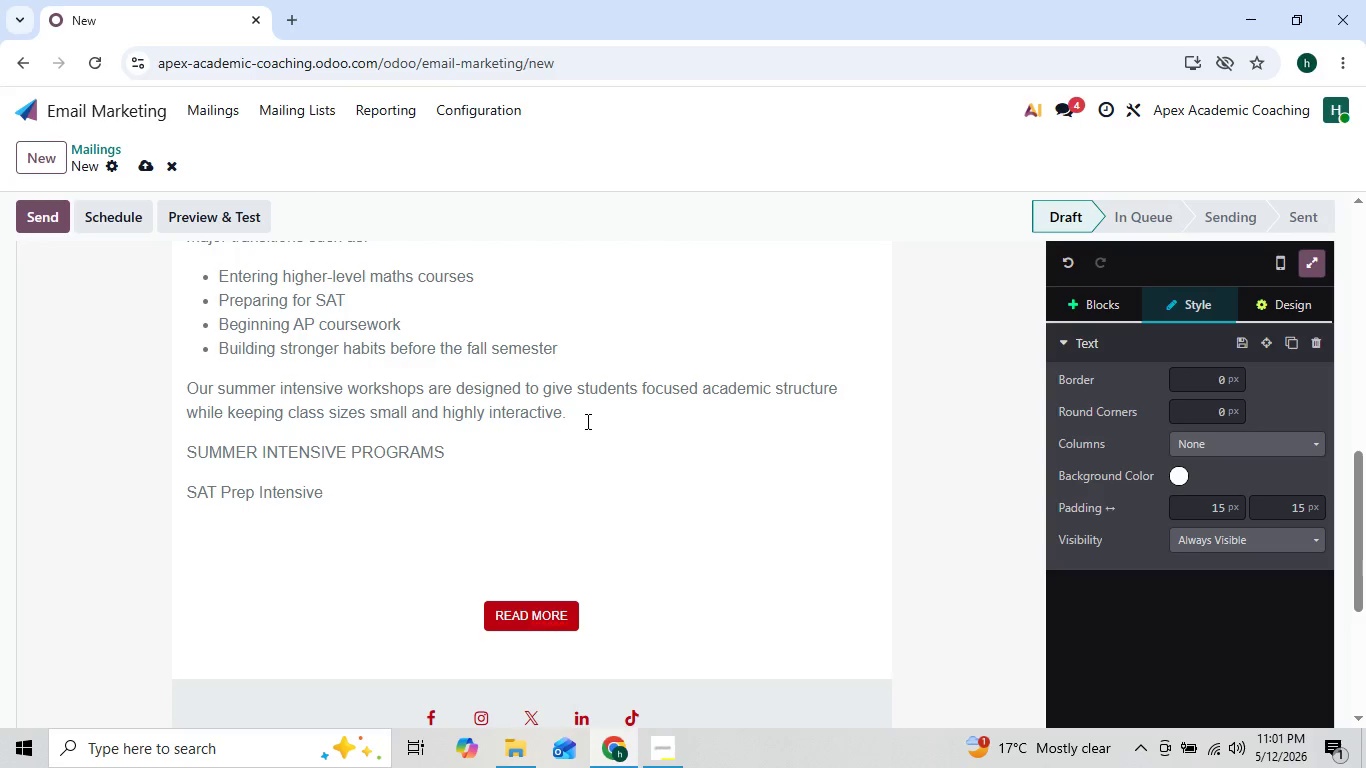 
key(Enter)
 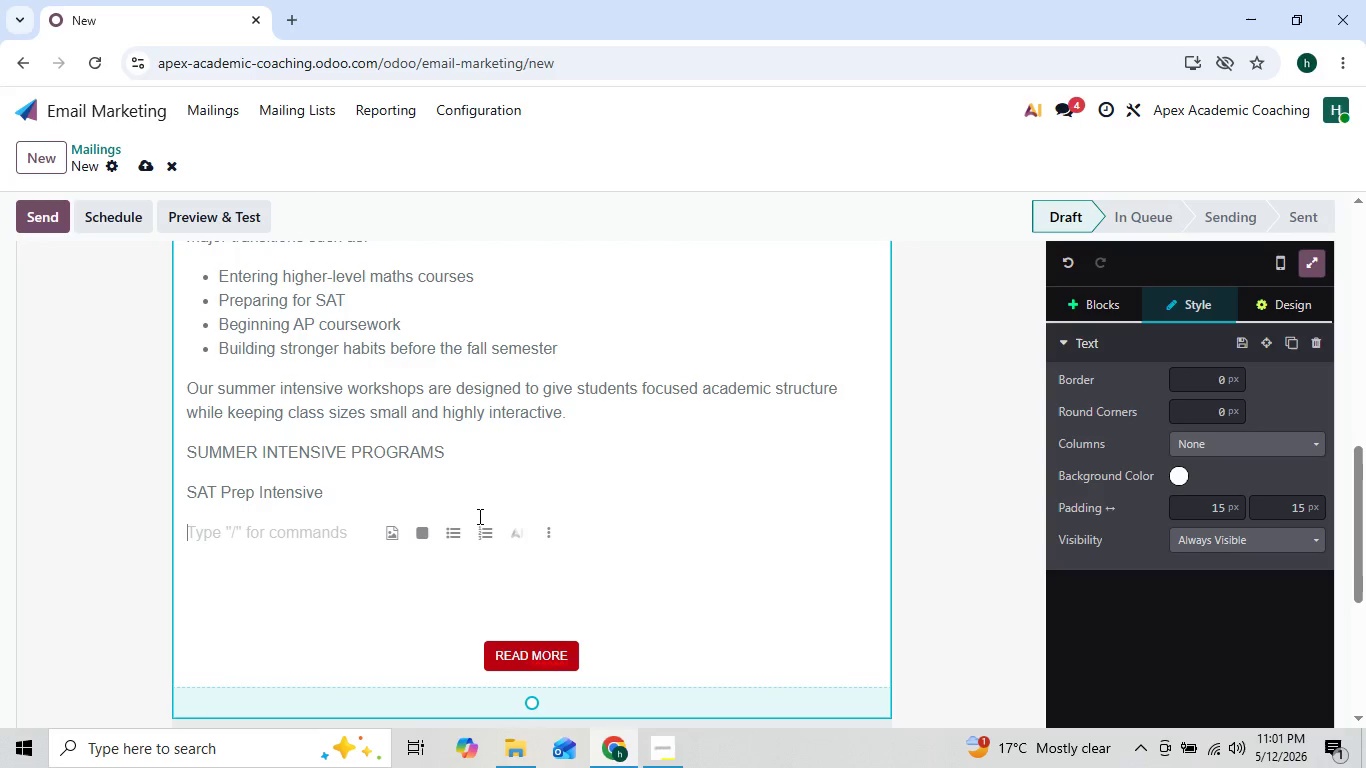 
left_click([460, 529])
 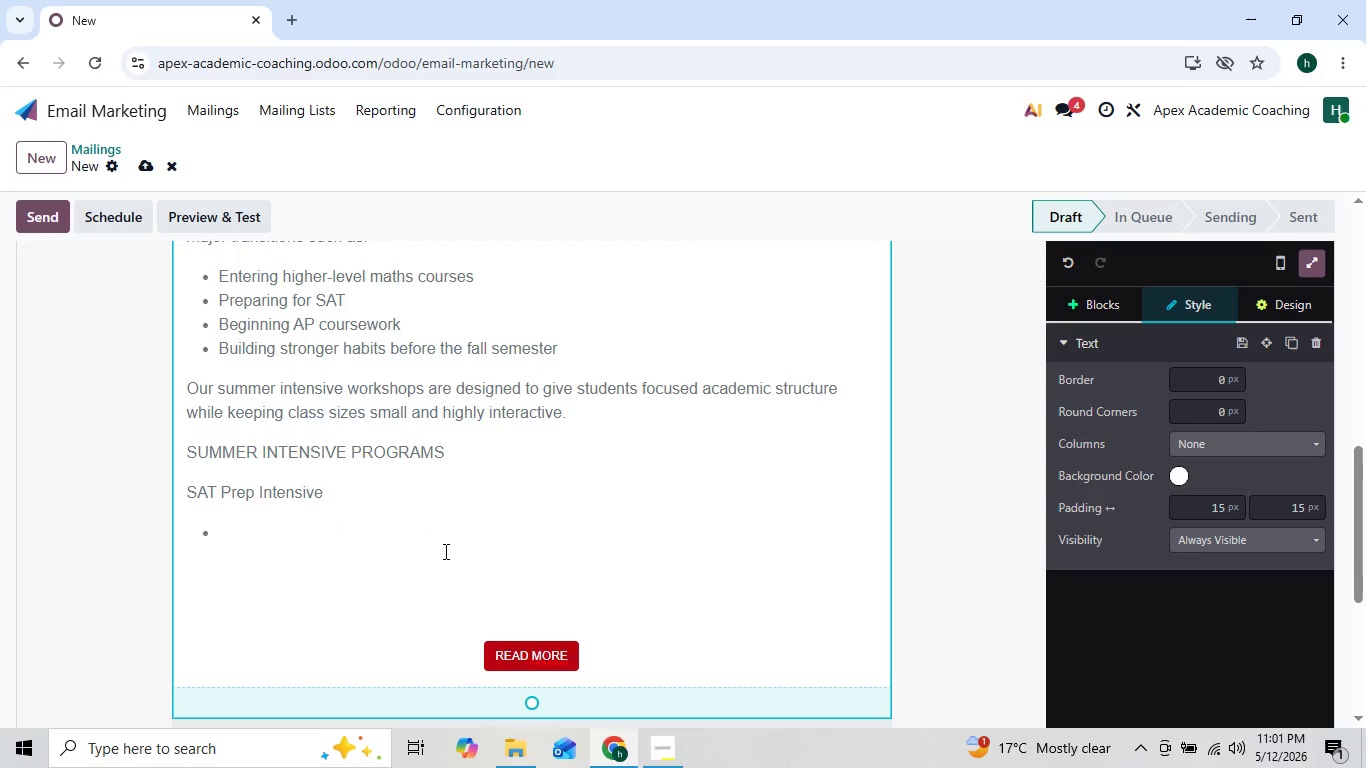 
type(Test )
key(Backspace)
type(-taking strategy training)
 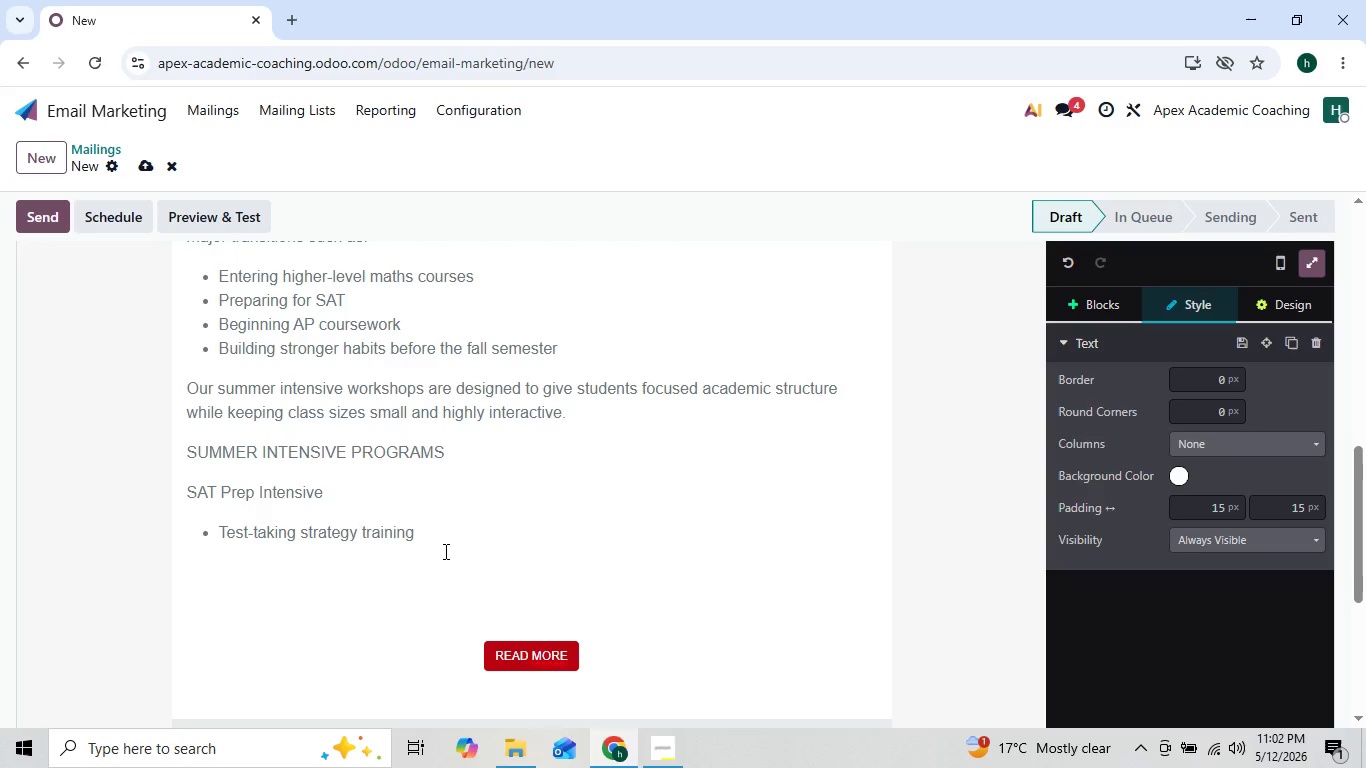 
key(Enter)
 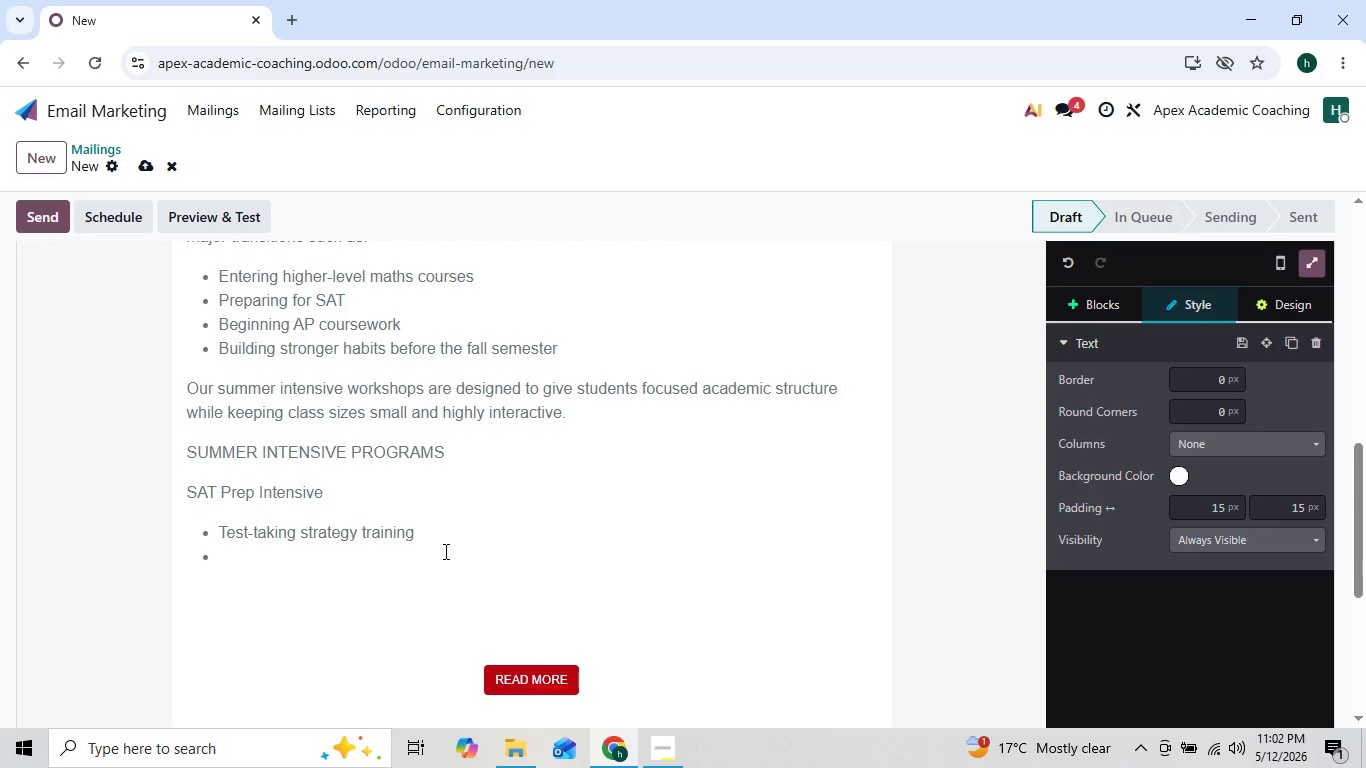 
type(Timed practice exams)
 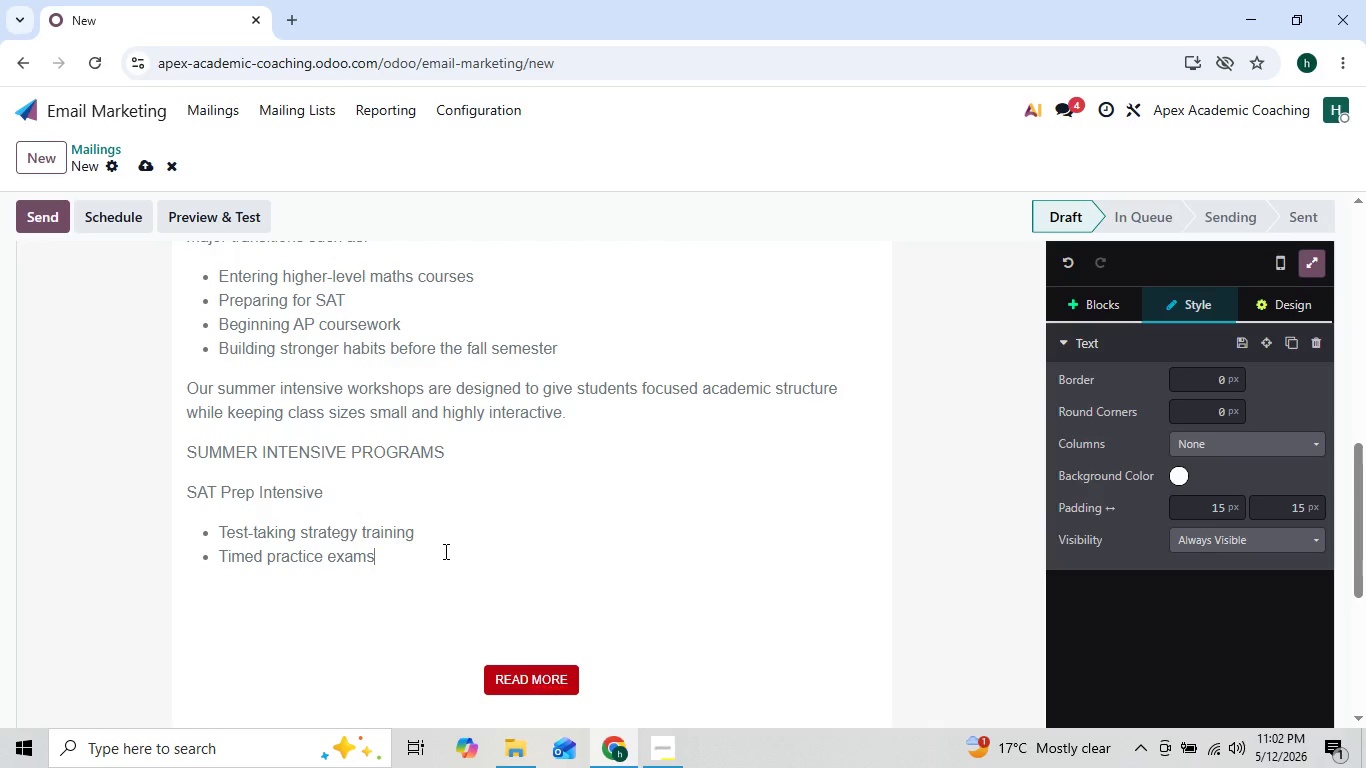 
key(Enter)
 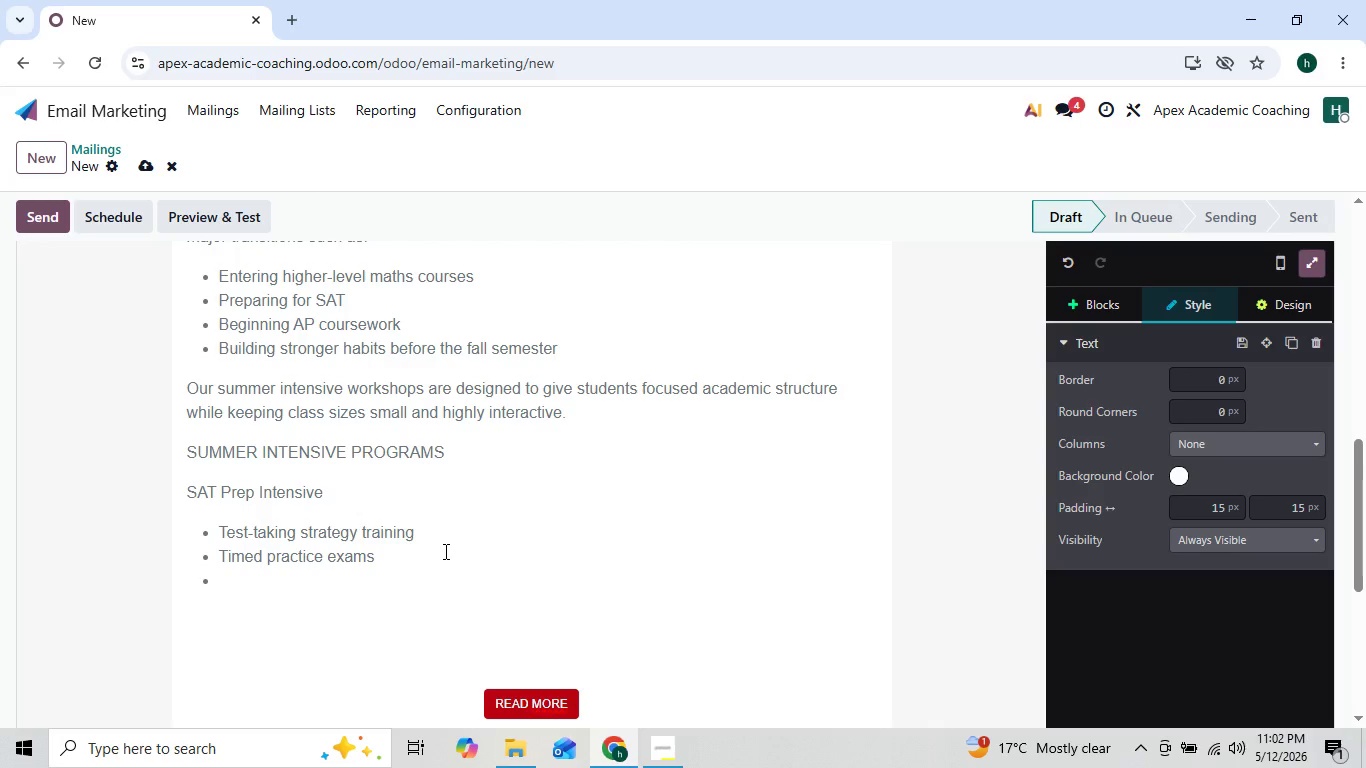 
type(MA)
key(Backspace)
type(ath ans)
key(Backspace)
key(Backspace)
key(Backspace)
key(Backspace)
type(s and verbal)
 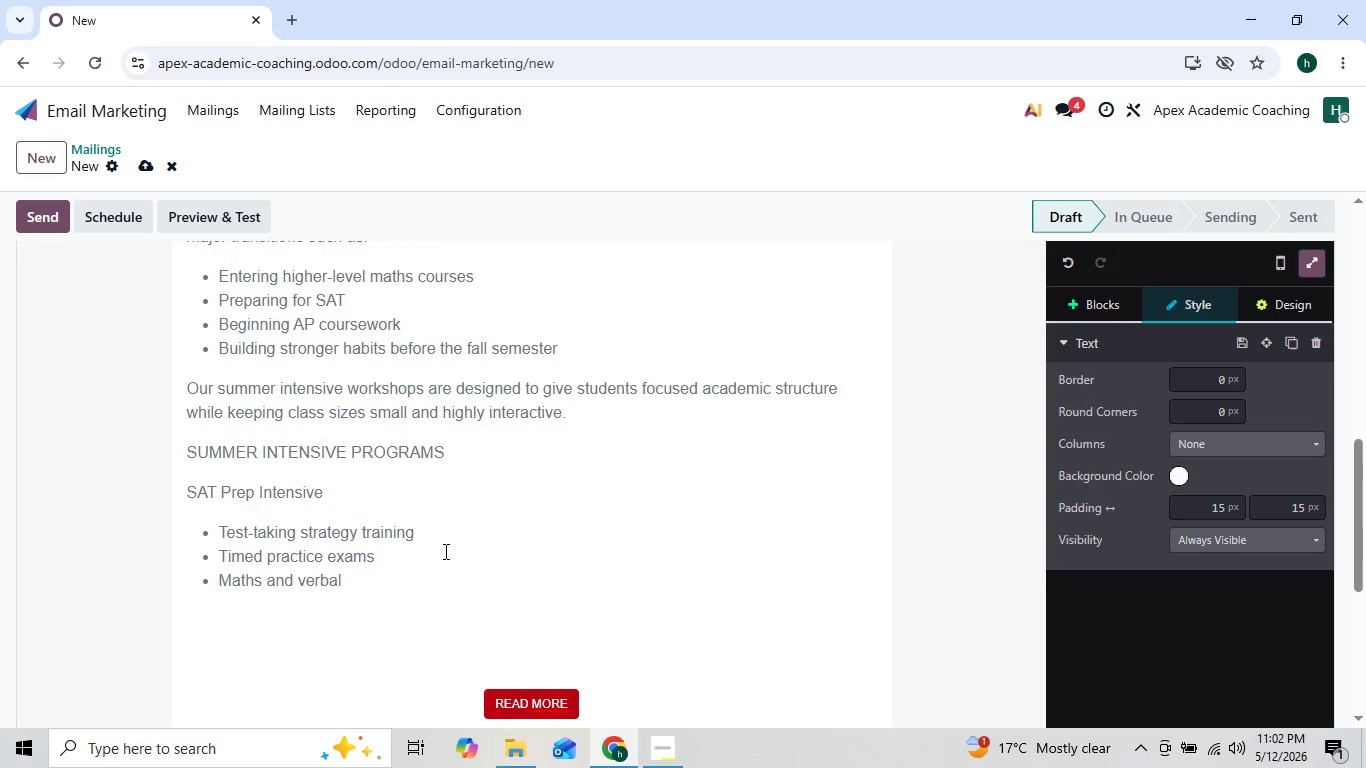 
key(Space)
 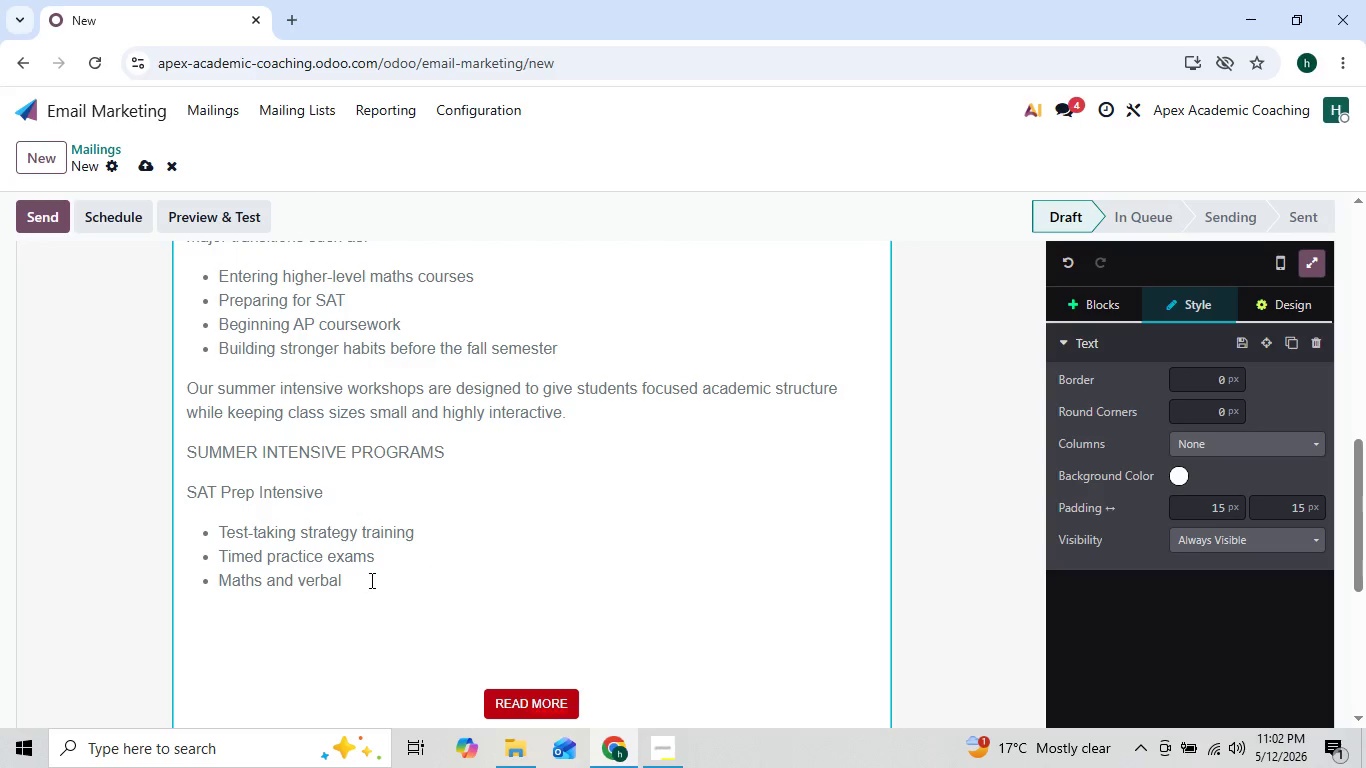 
wait(6.69)
 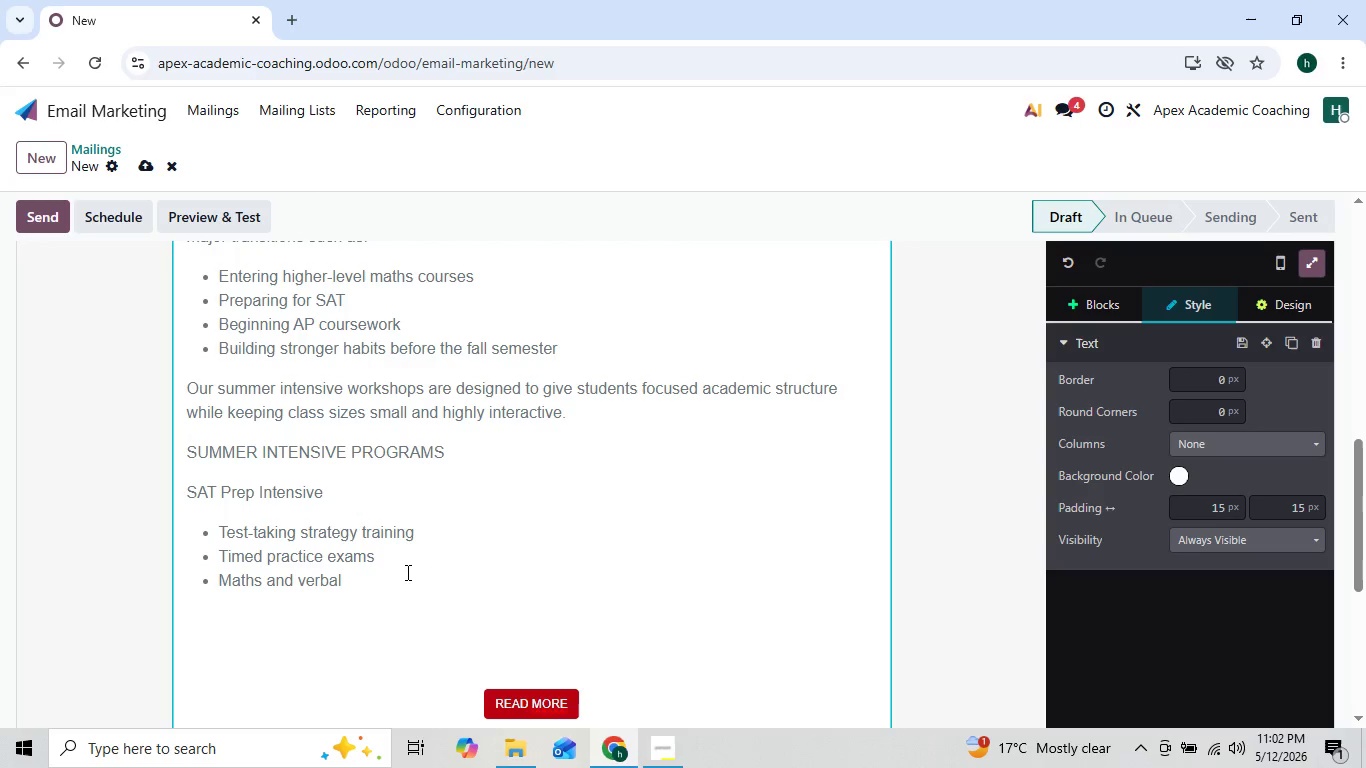 
type( re)
key(Backspace)
key(Backspace)
key(Backspace)
key(Backspace)
type( review)
 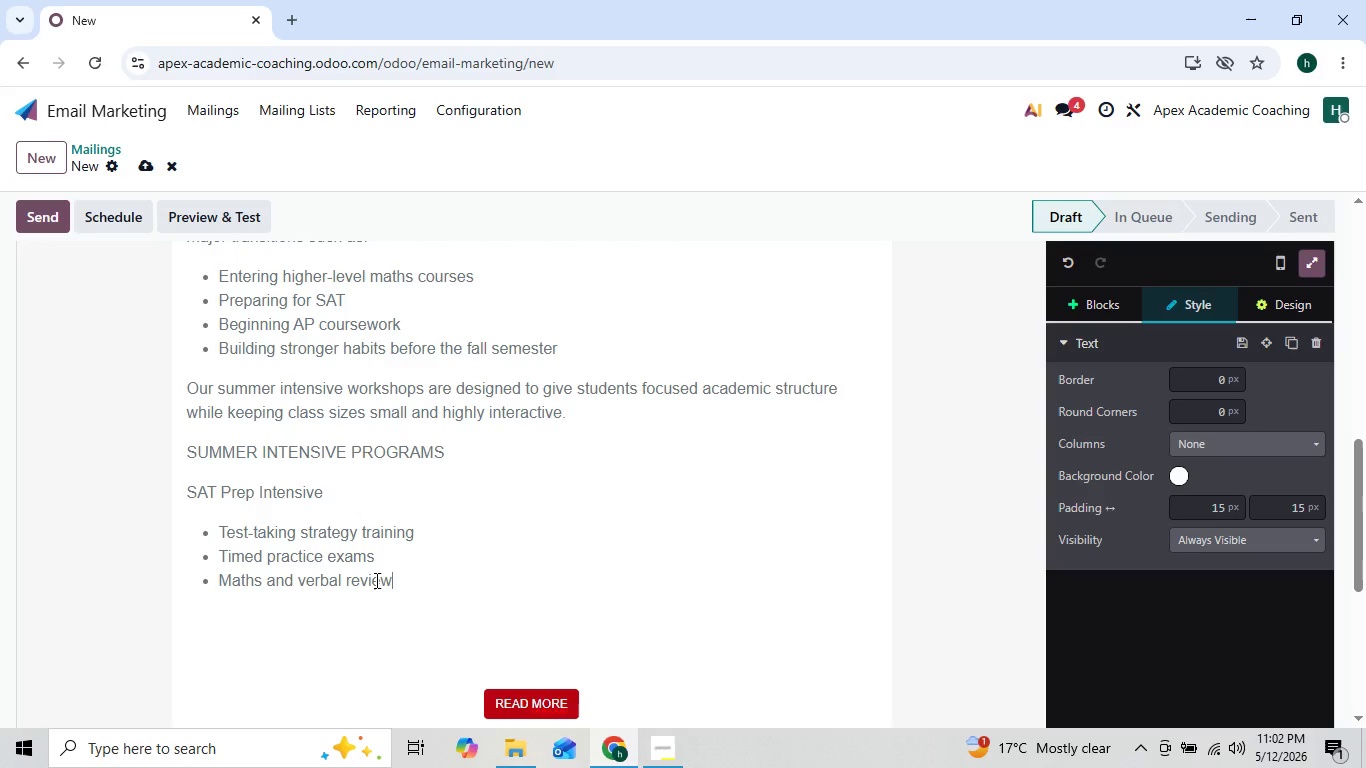 
key(Enter)
 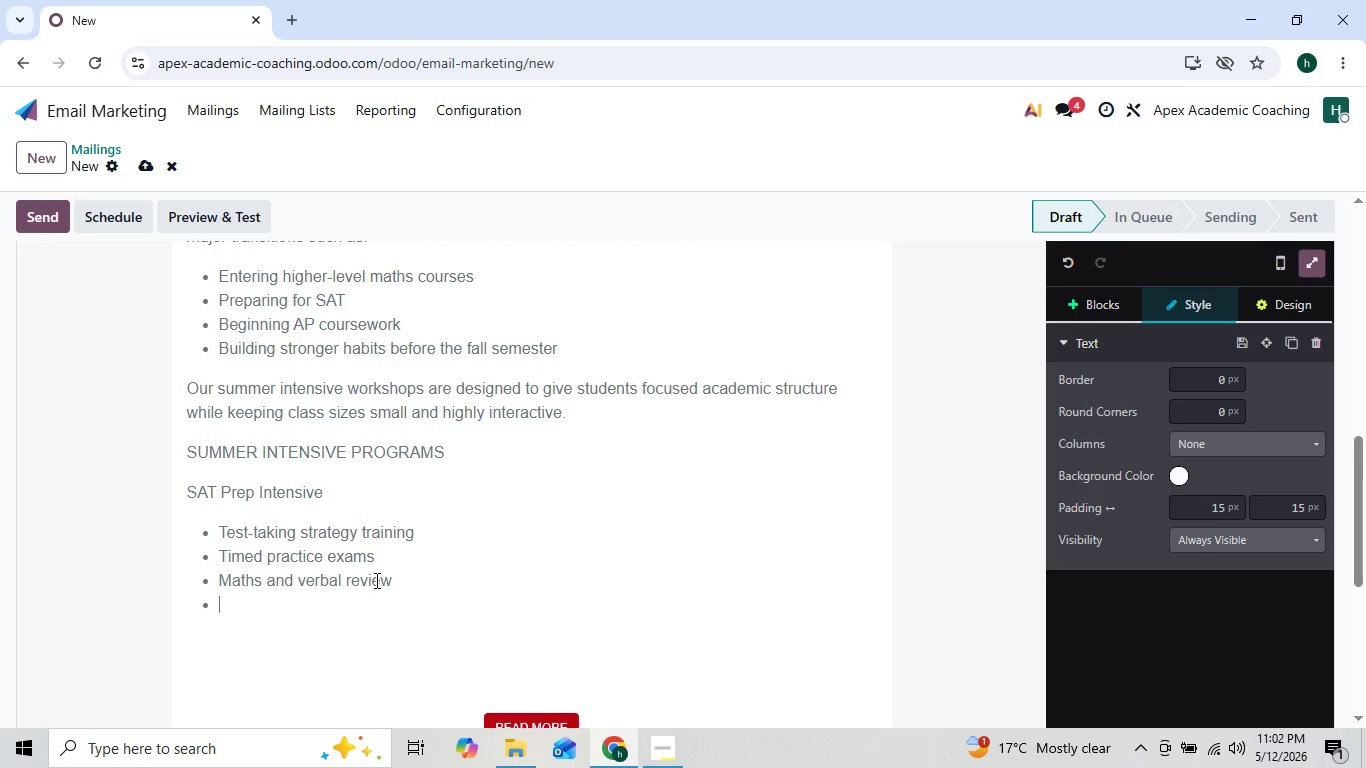 
type(Score improvement )
 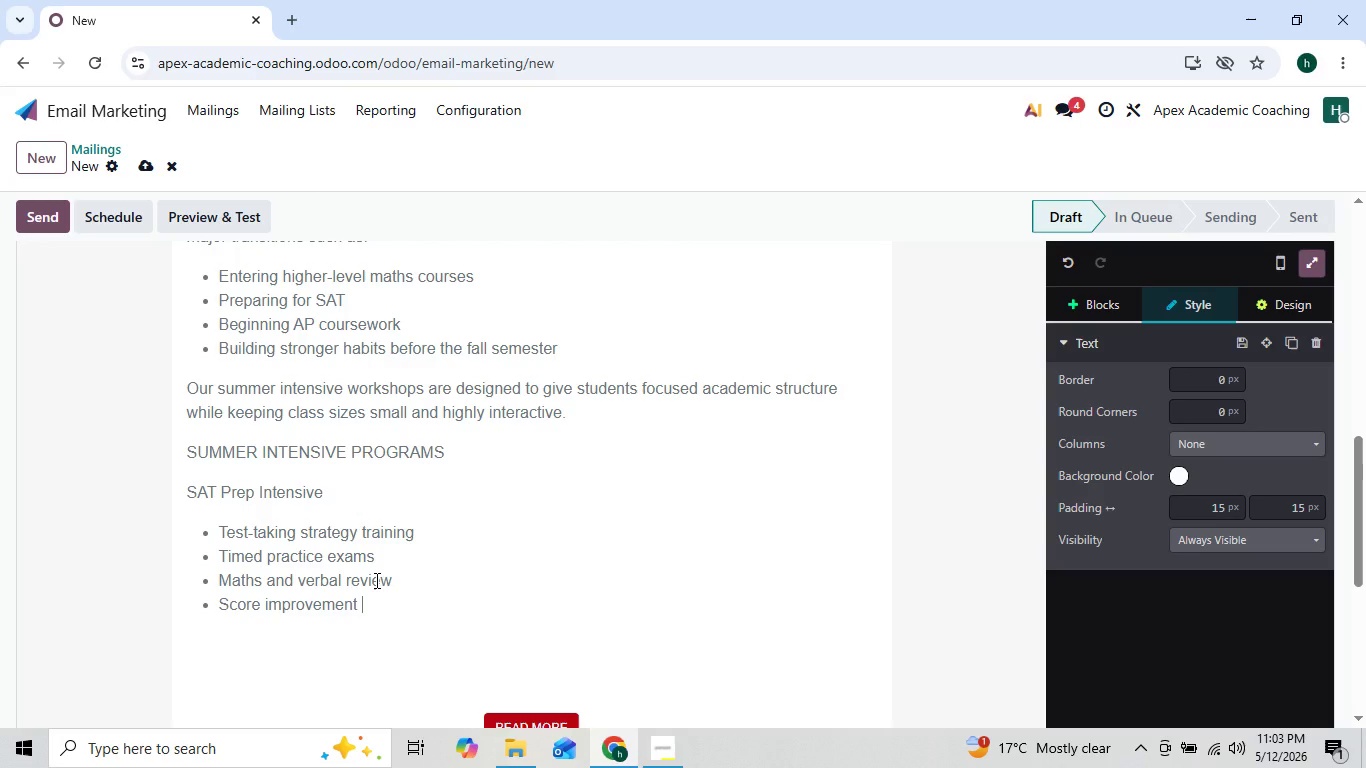 
key(ArrowLeft)
 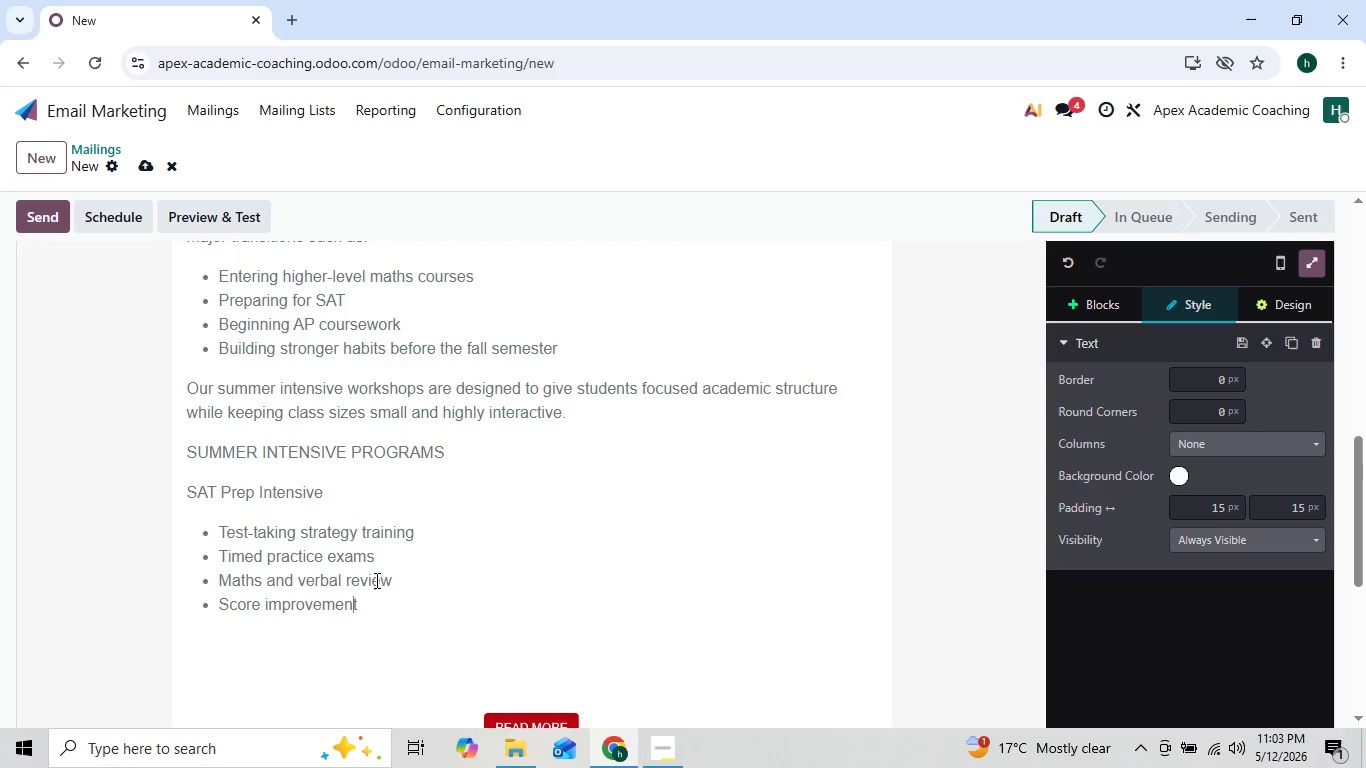 
key(ArrowLeft)
 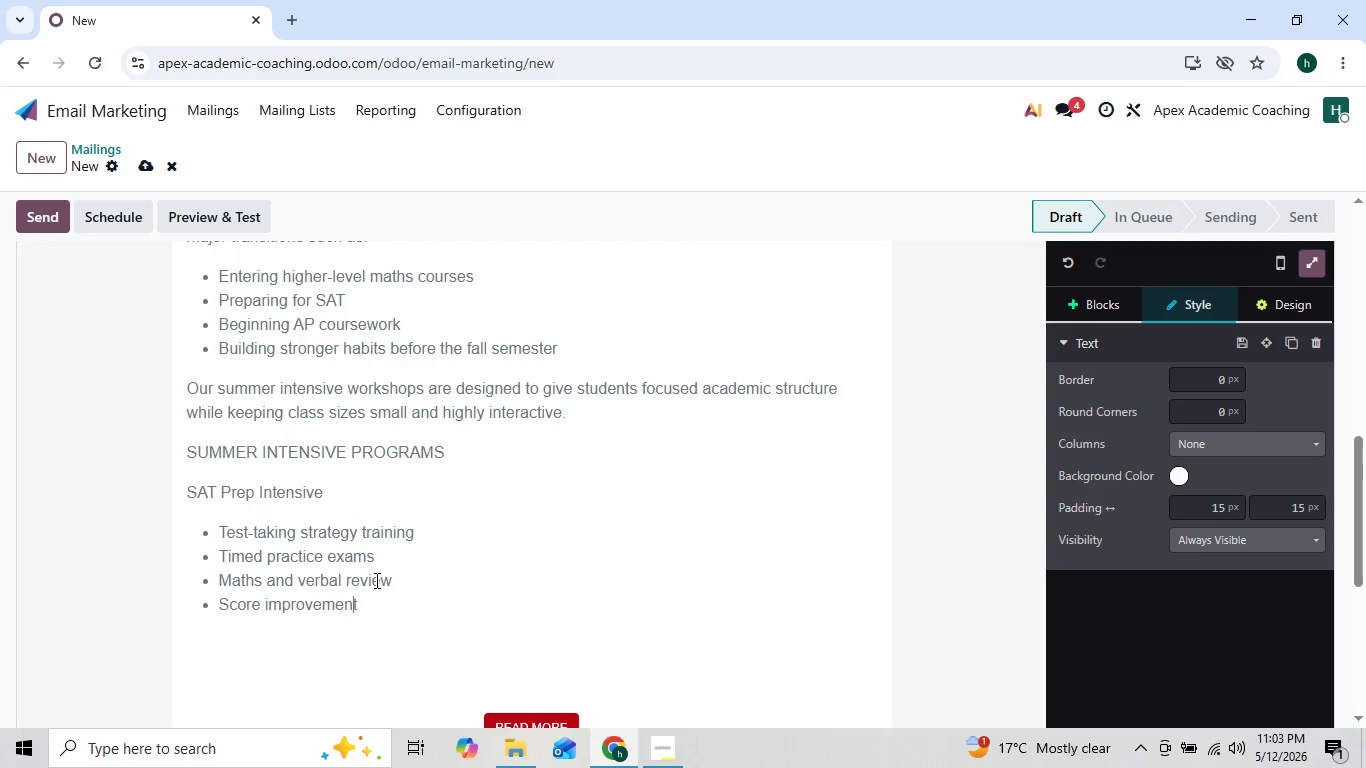 
key(ArrowRight)
 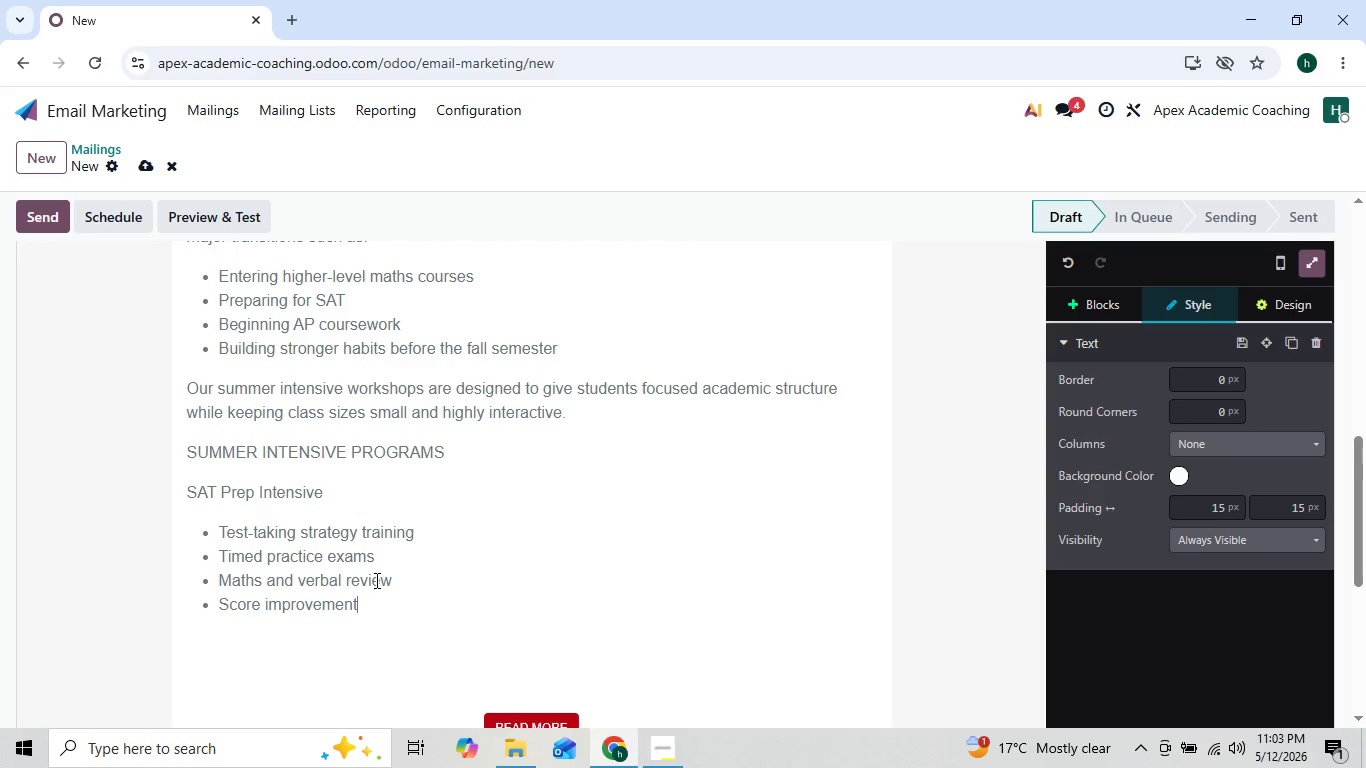 
key(ArrowRight)
 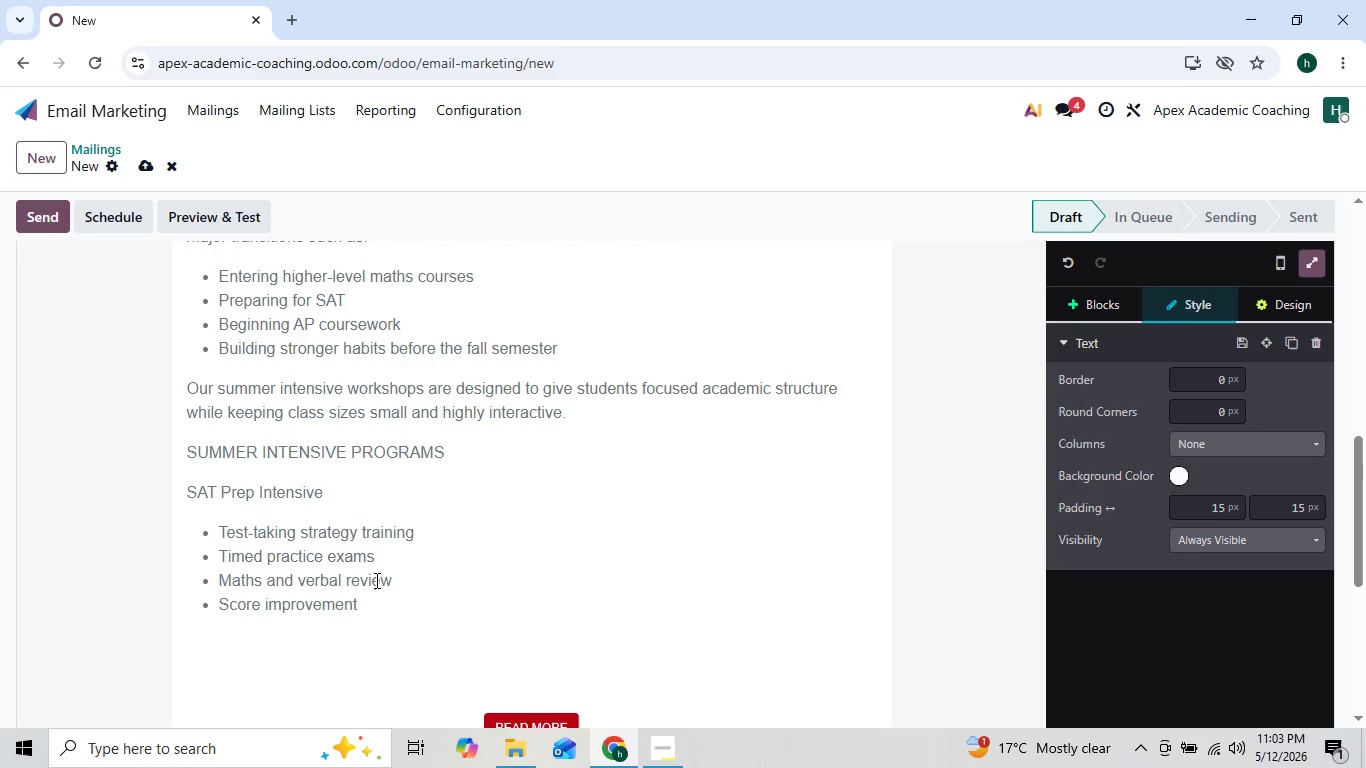 
type(techniques)
 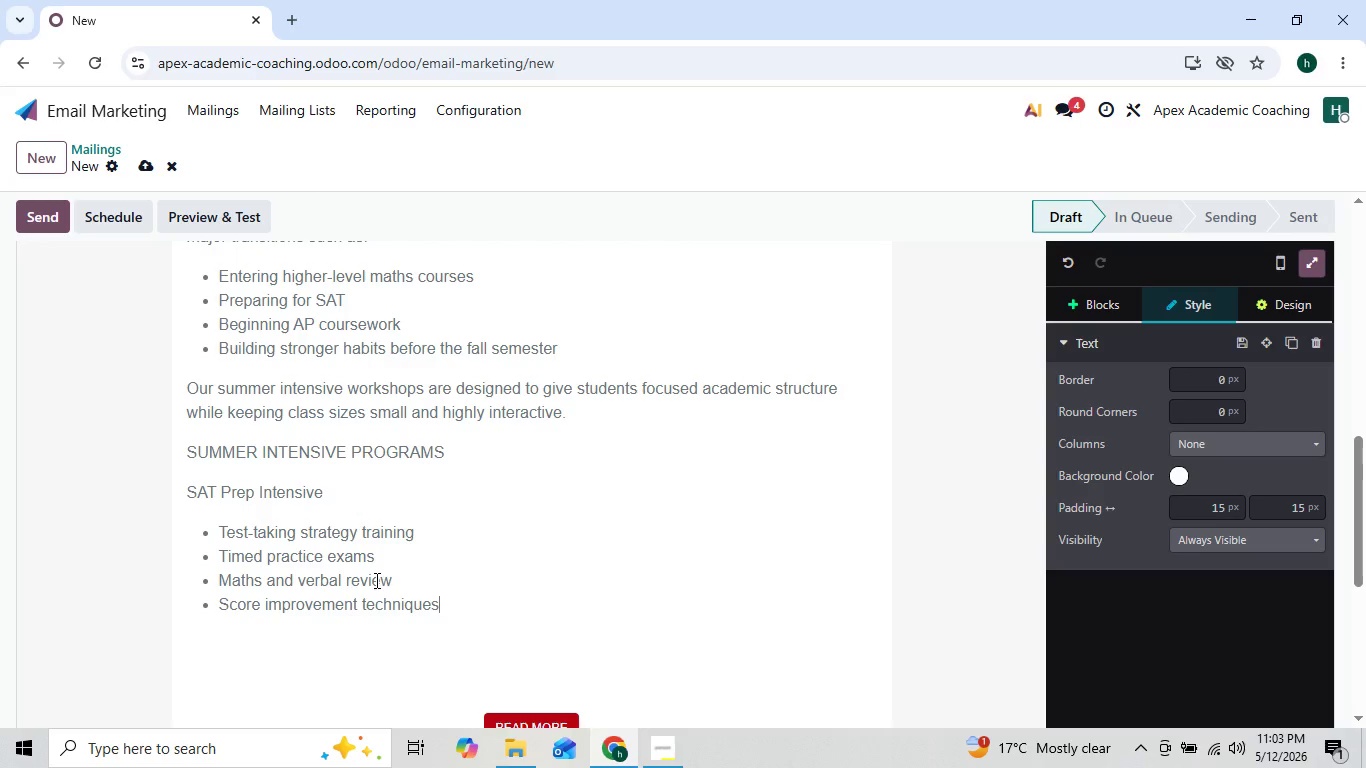 
key(Enter)
 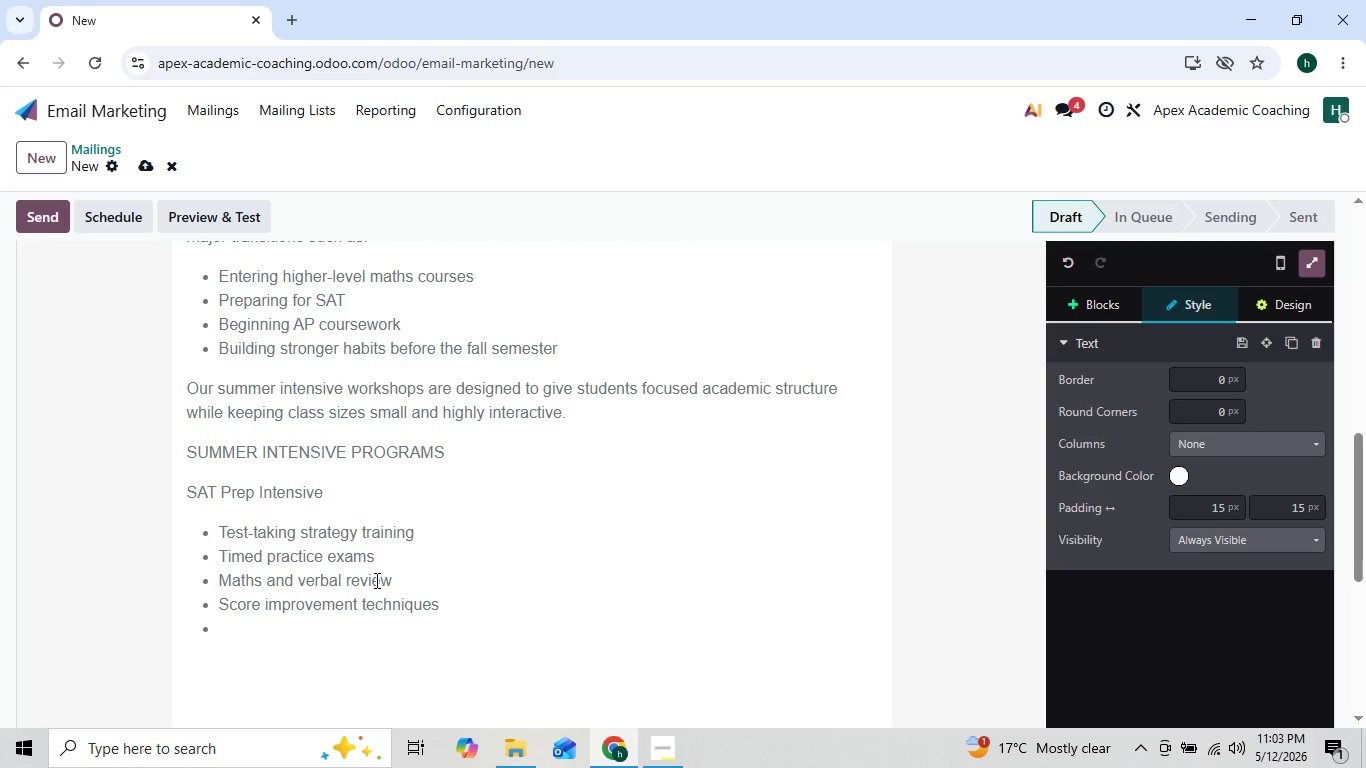 
key(Enter)
 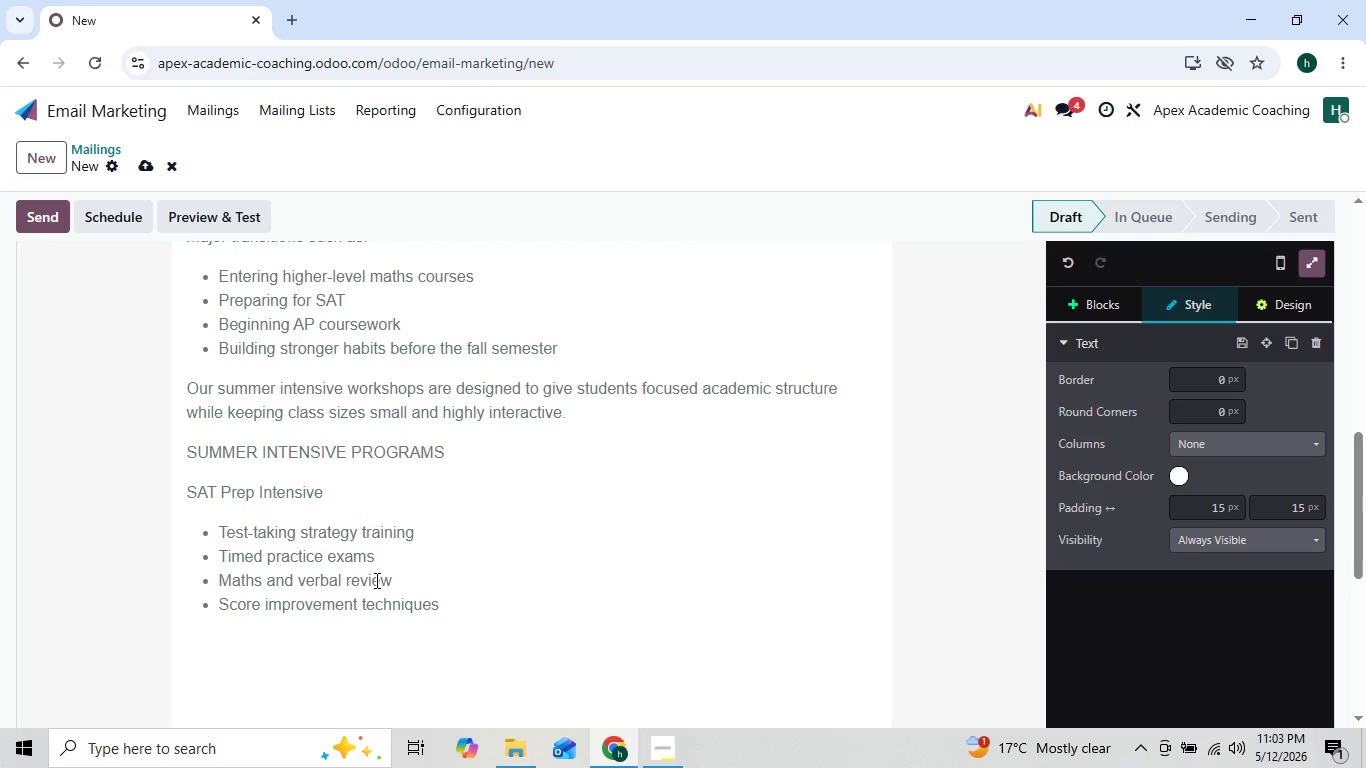 
type(Advanced Calc)
 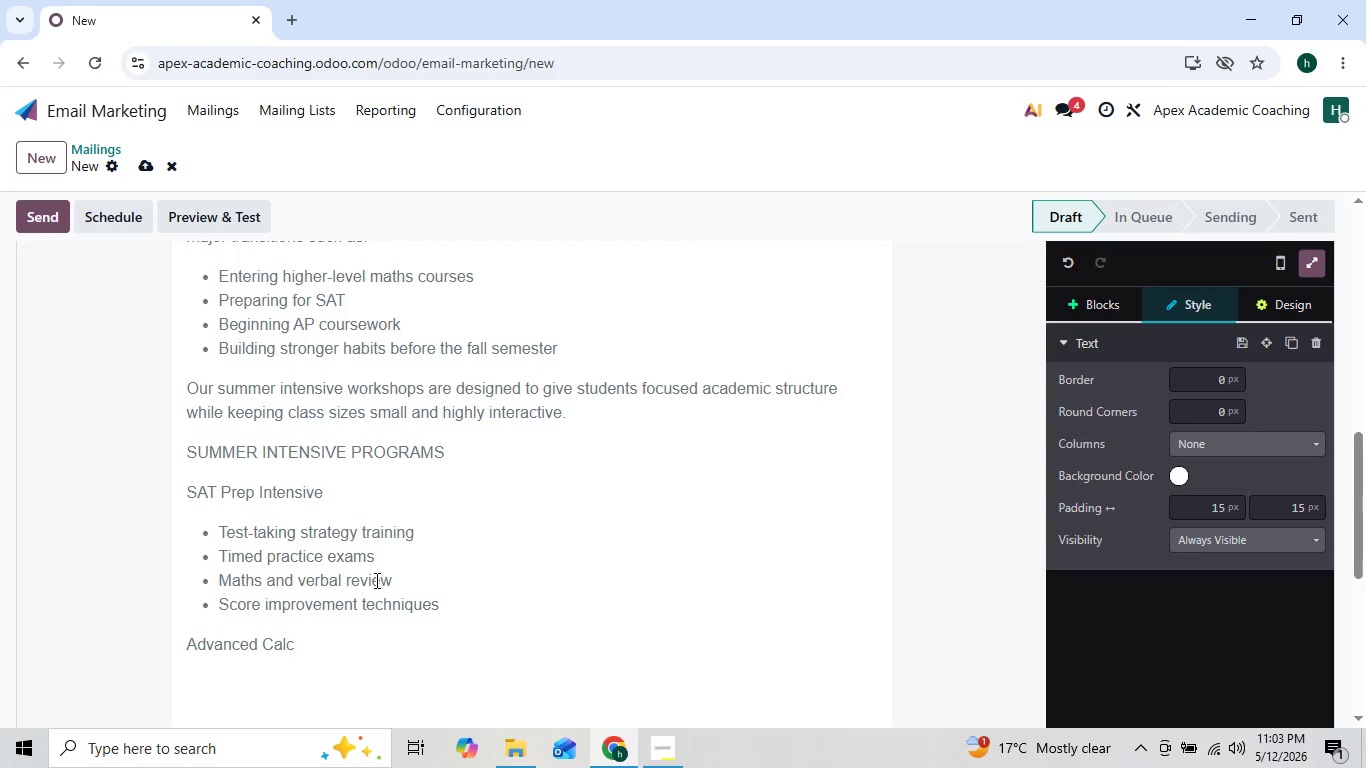 
type(ulus Intensive)
 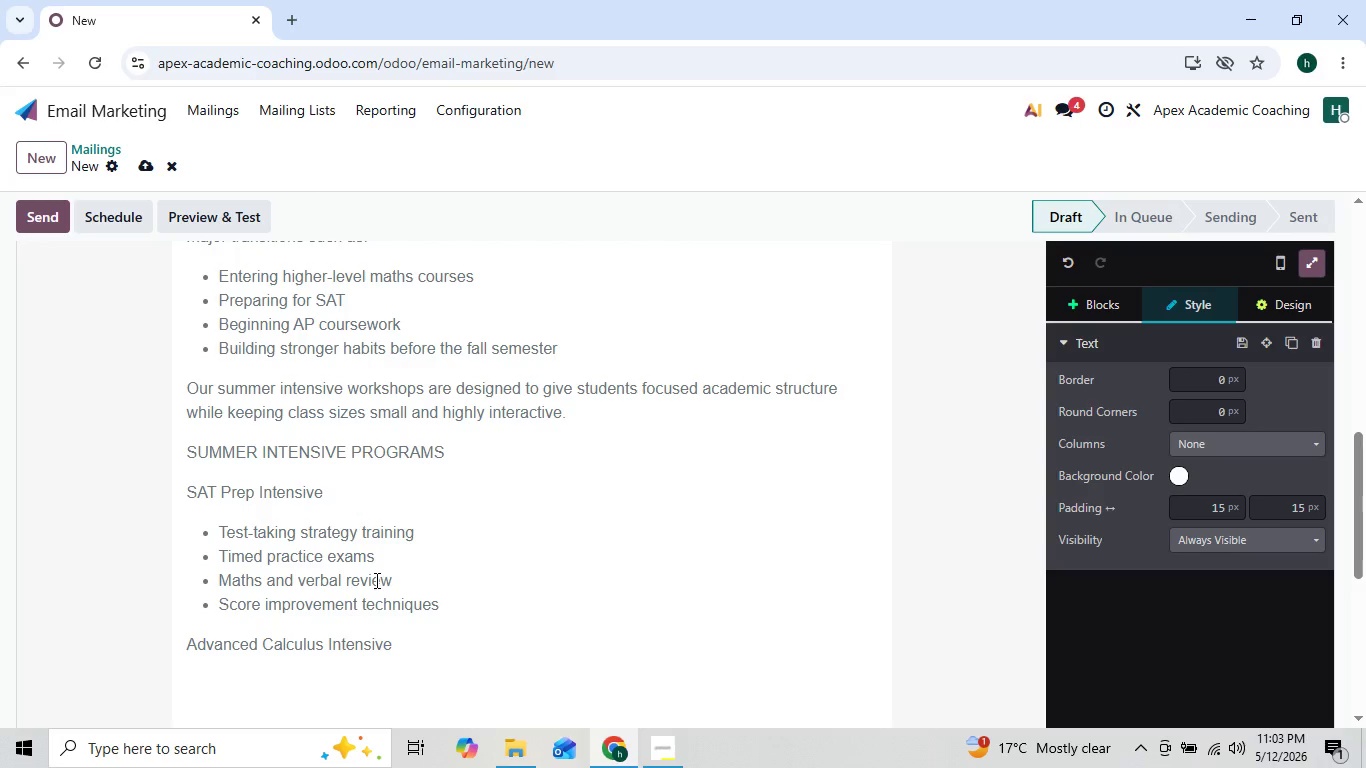 
key(Enter)
 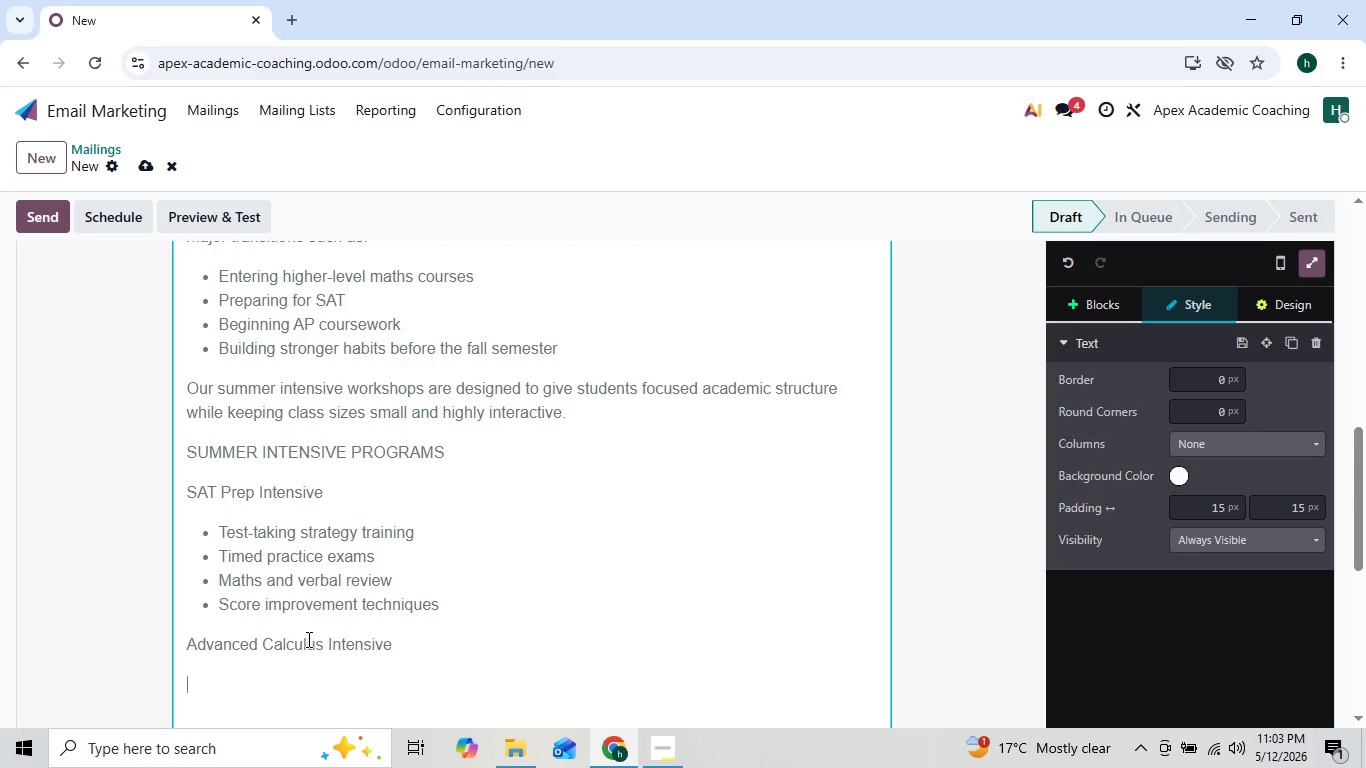 
key(Slash)
 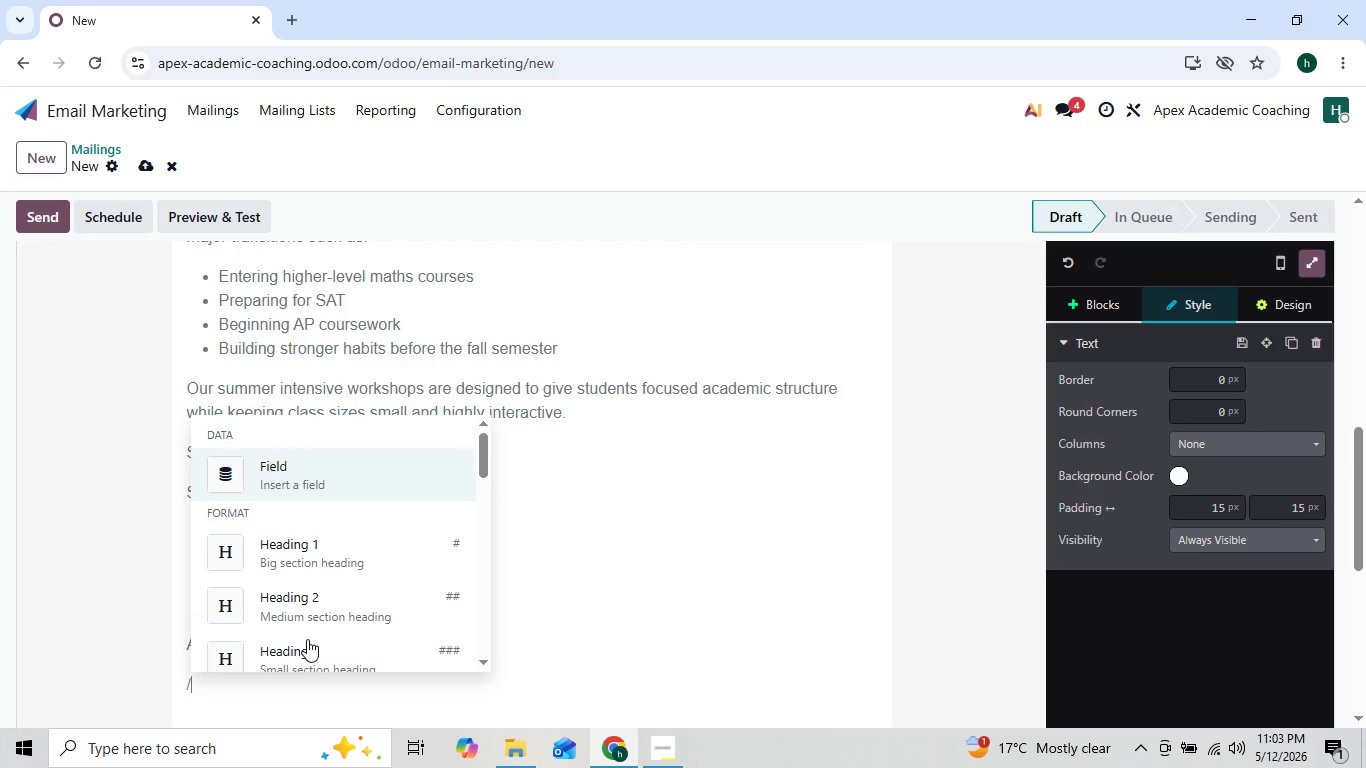 
key(B)
 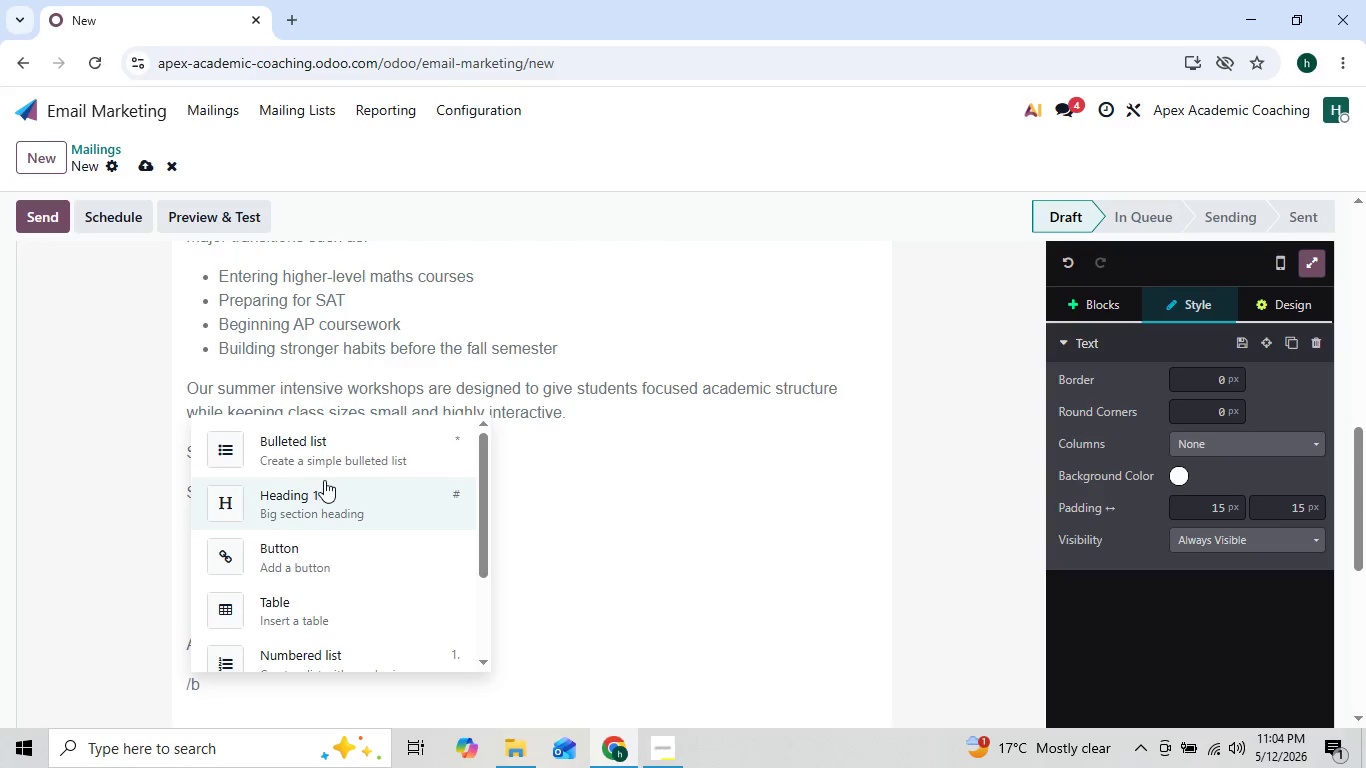 
left_click([331, 462])
 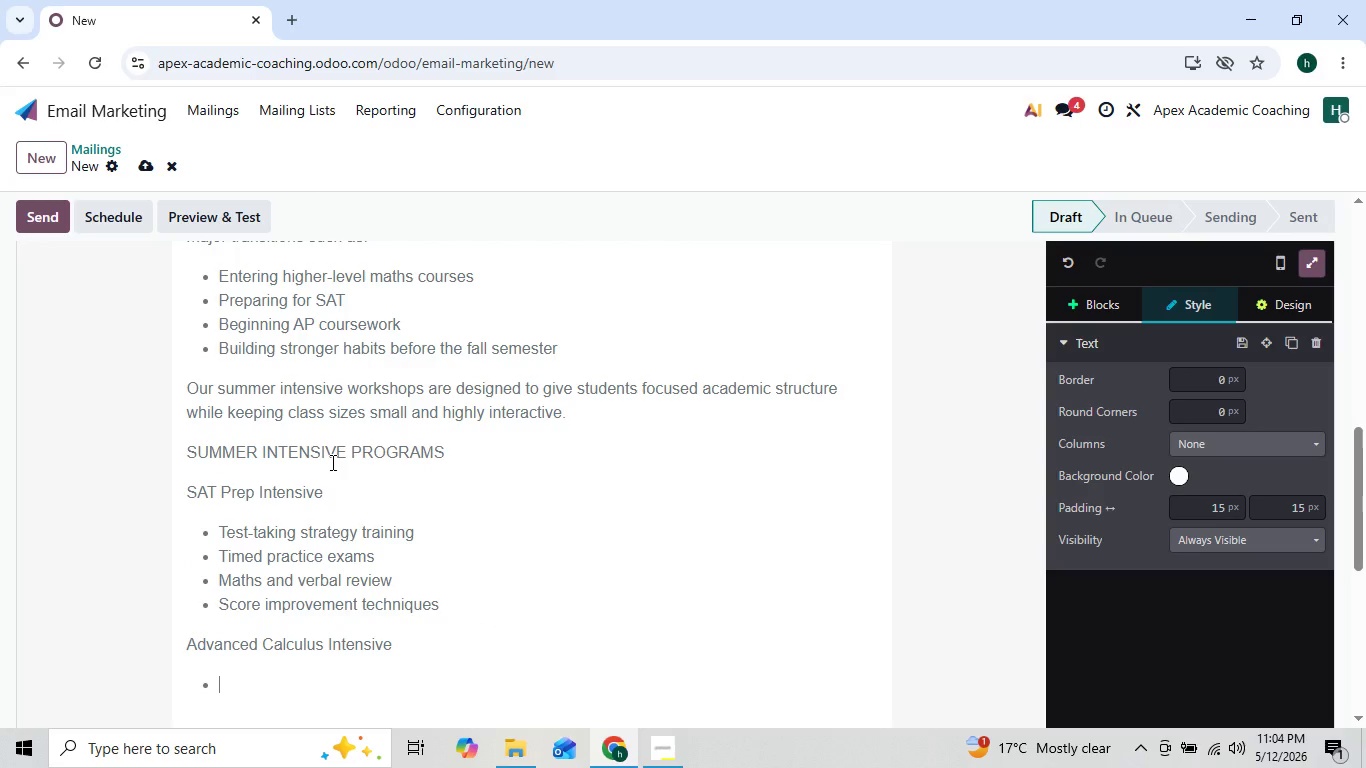 
type(Core calci)
key(Backspace)
type(ulus Intensive)
 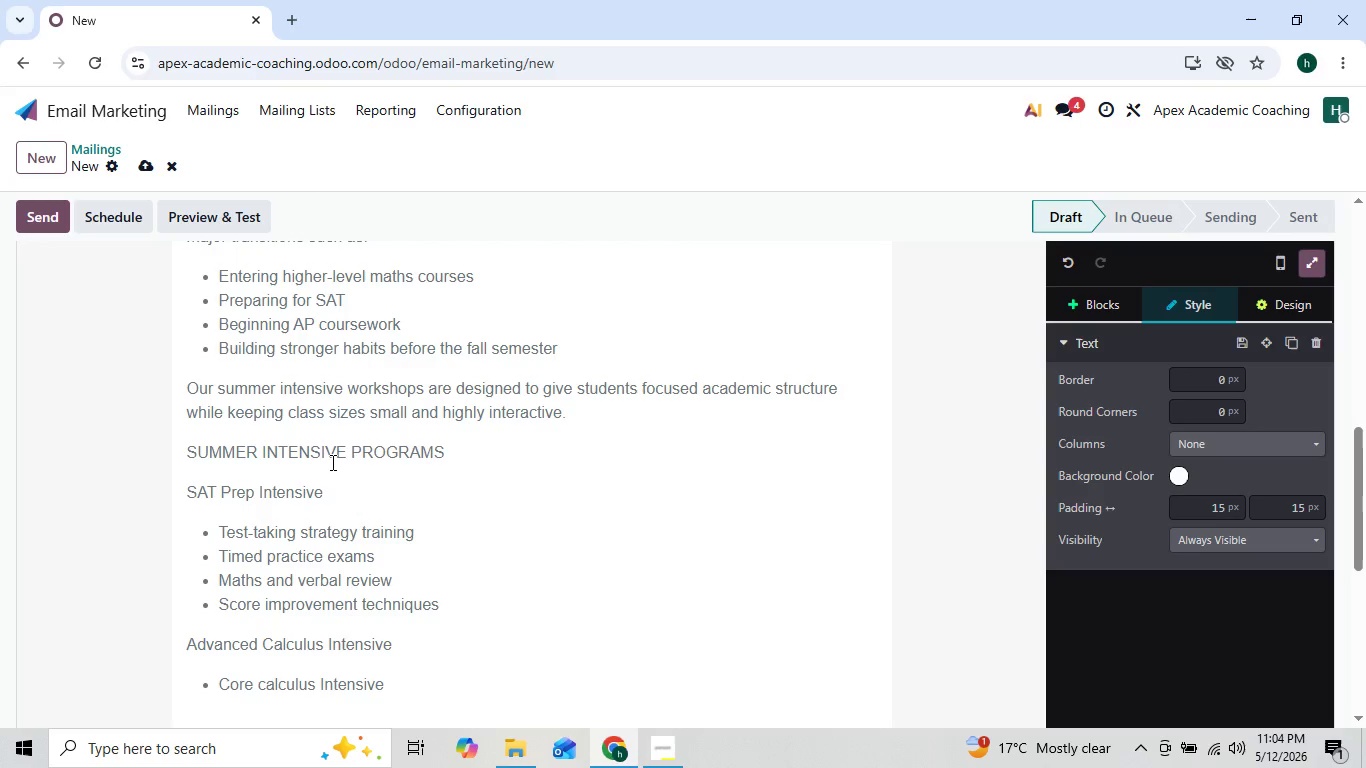 
key(ArrowLeft)
 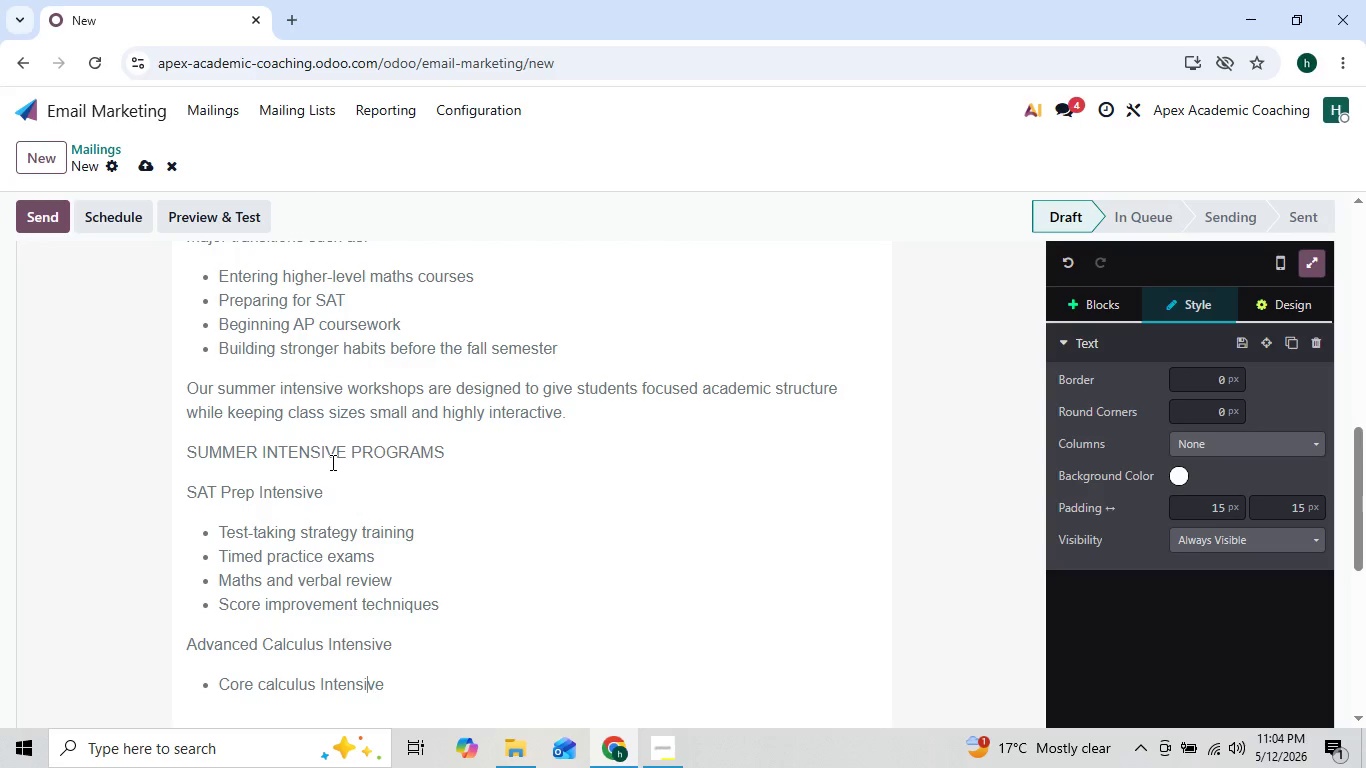 
key(ArrowLeft)
 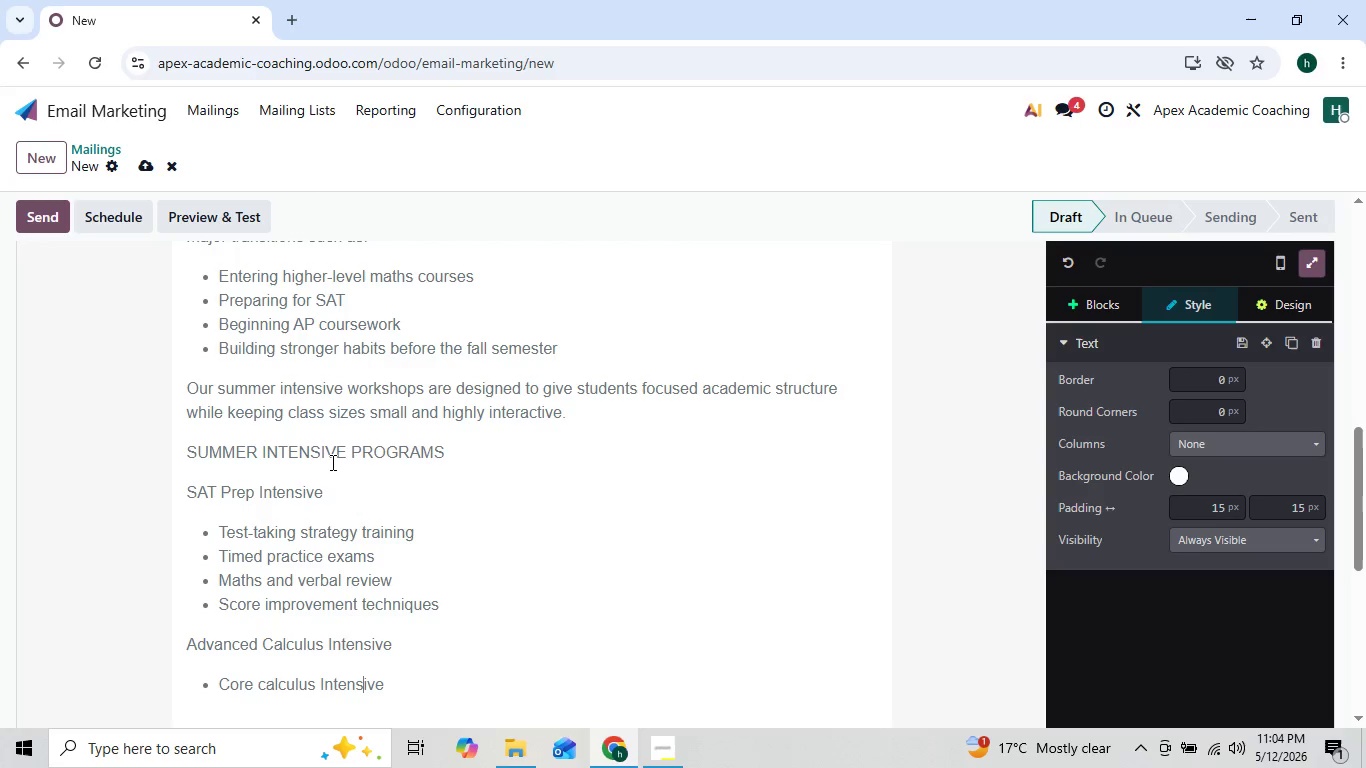 
key(ArrowLeft)
 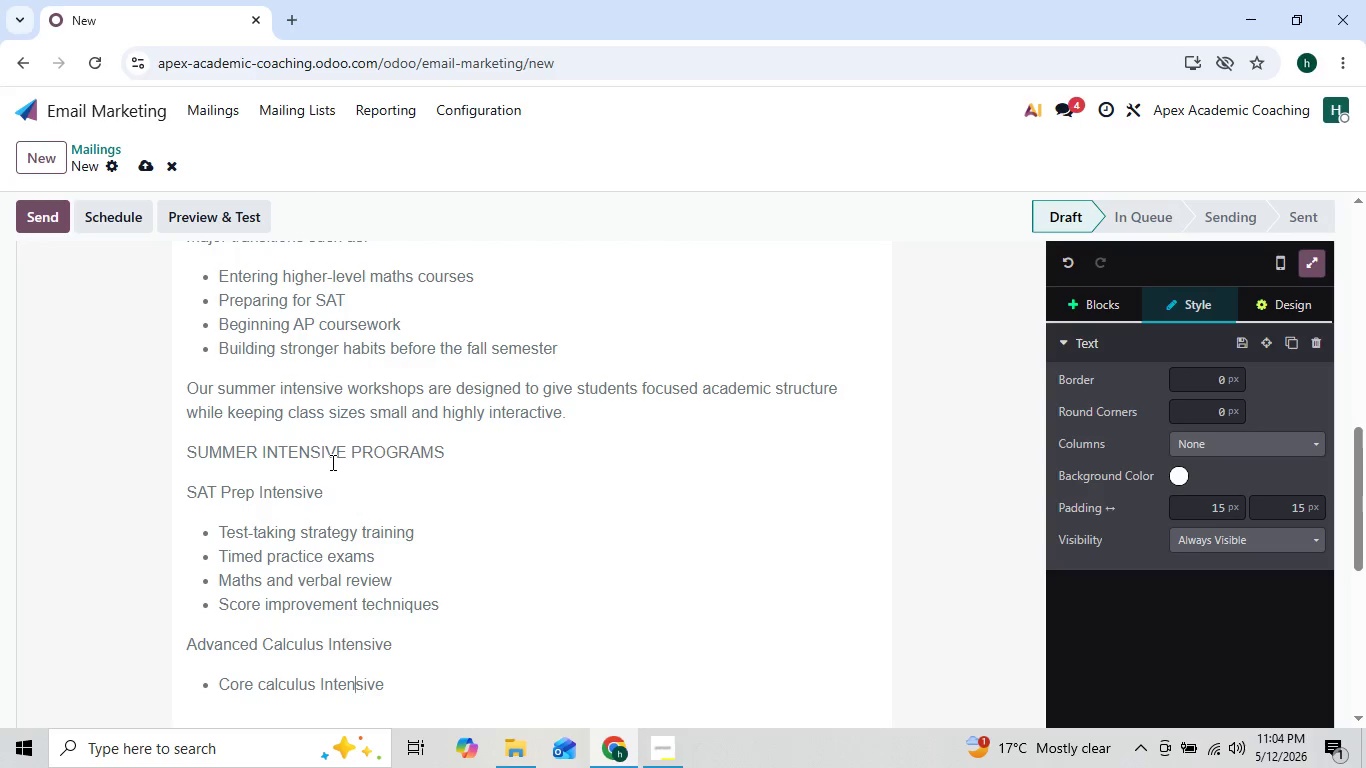 
key(ArrowLeft)
 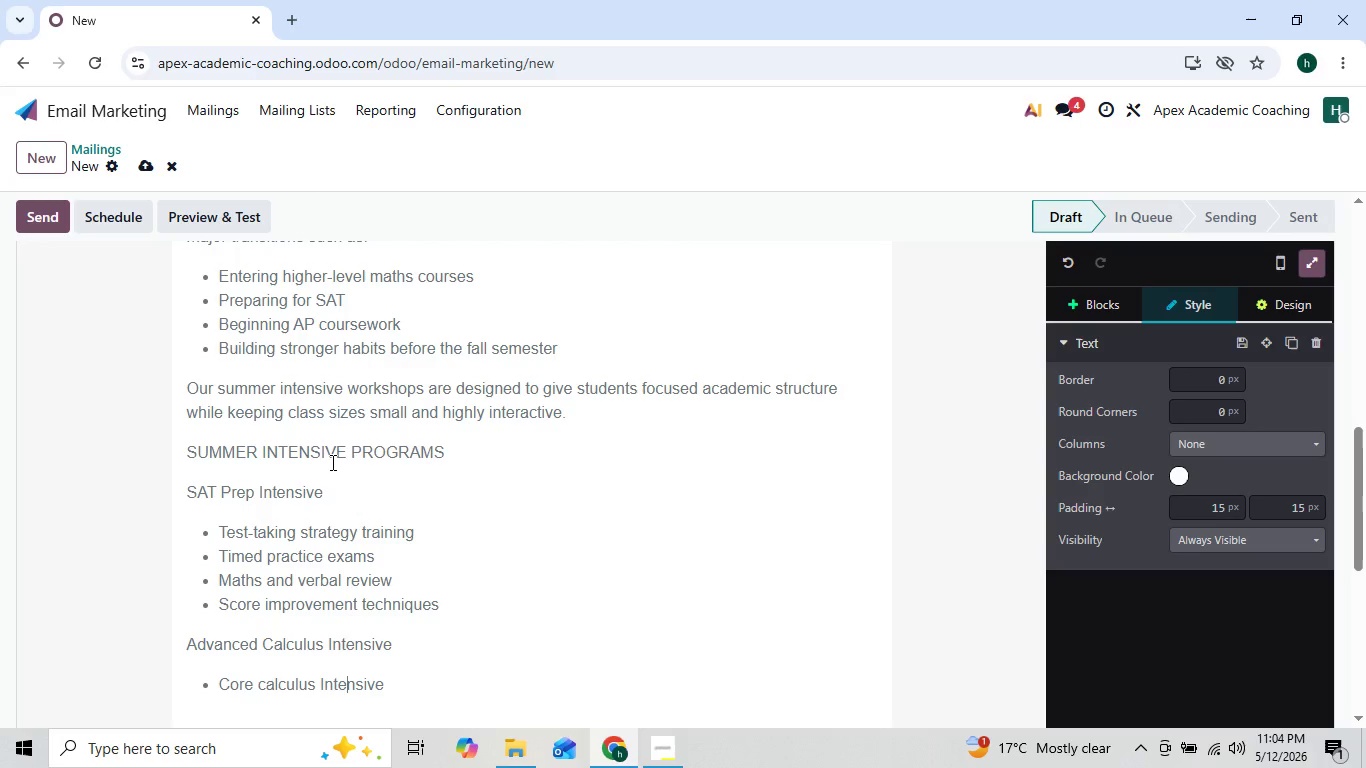 
key(ArrowLeft)
 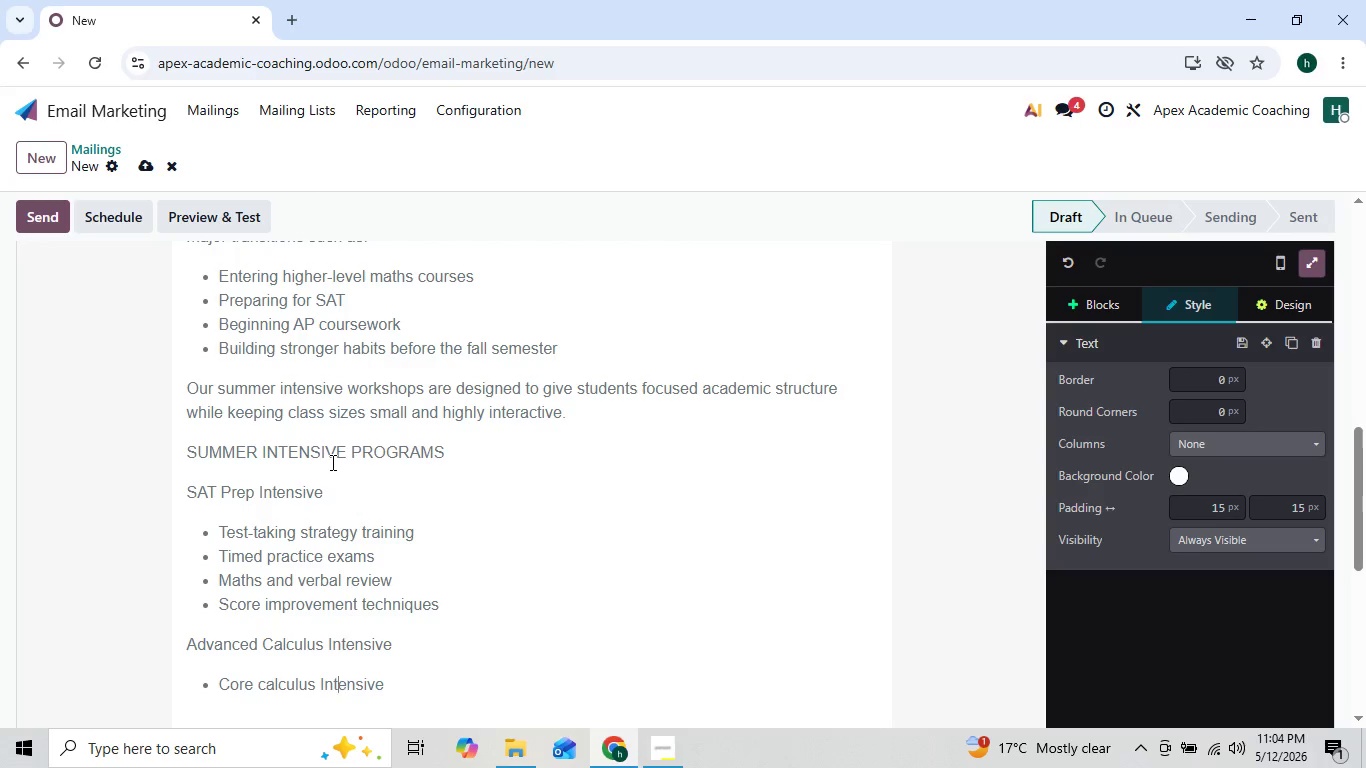 
key(ArrowLeft)
 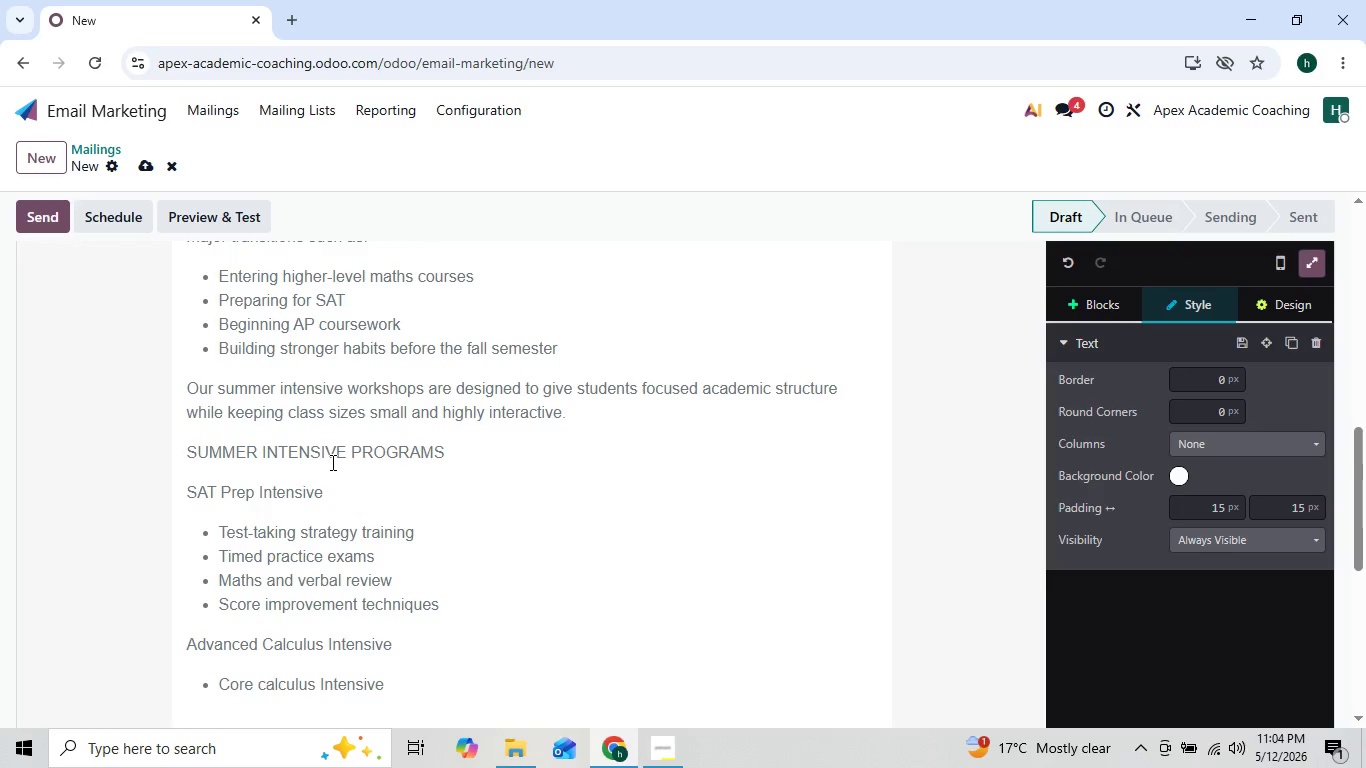 
key(ArrowRight)
 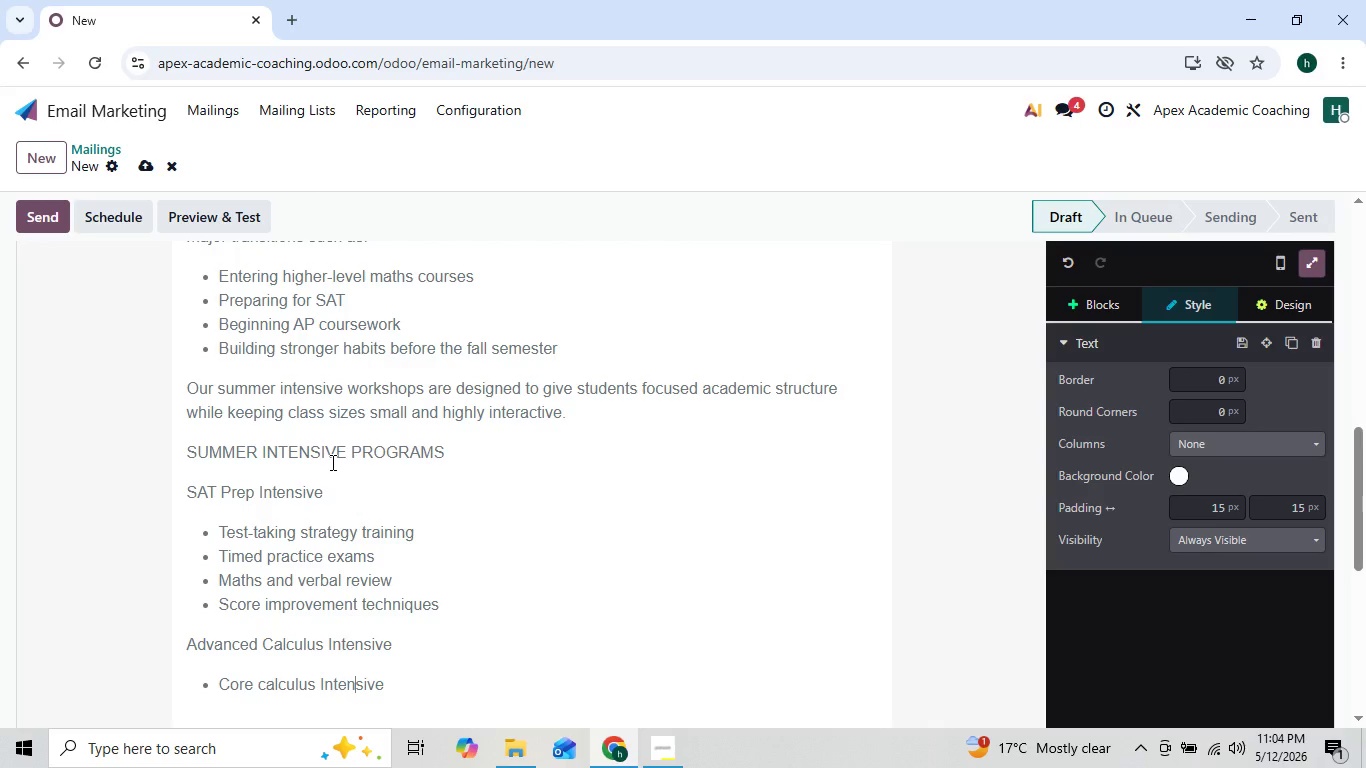 
key(ArrowRight)
 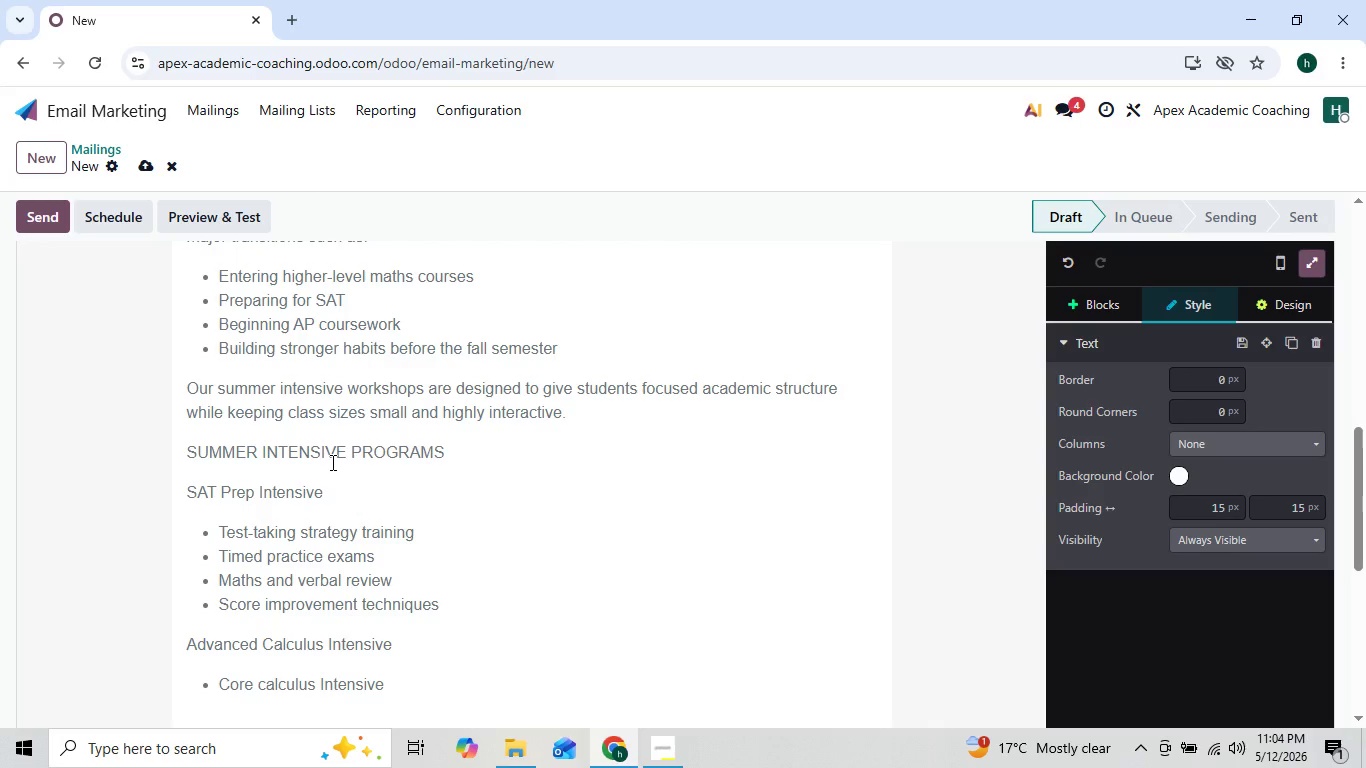 
key(ArrowLeft)
 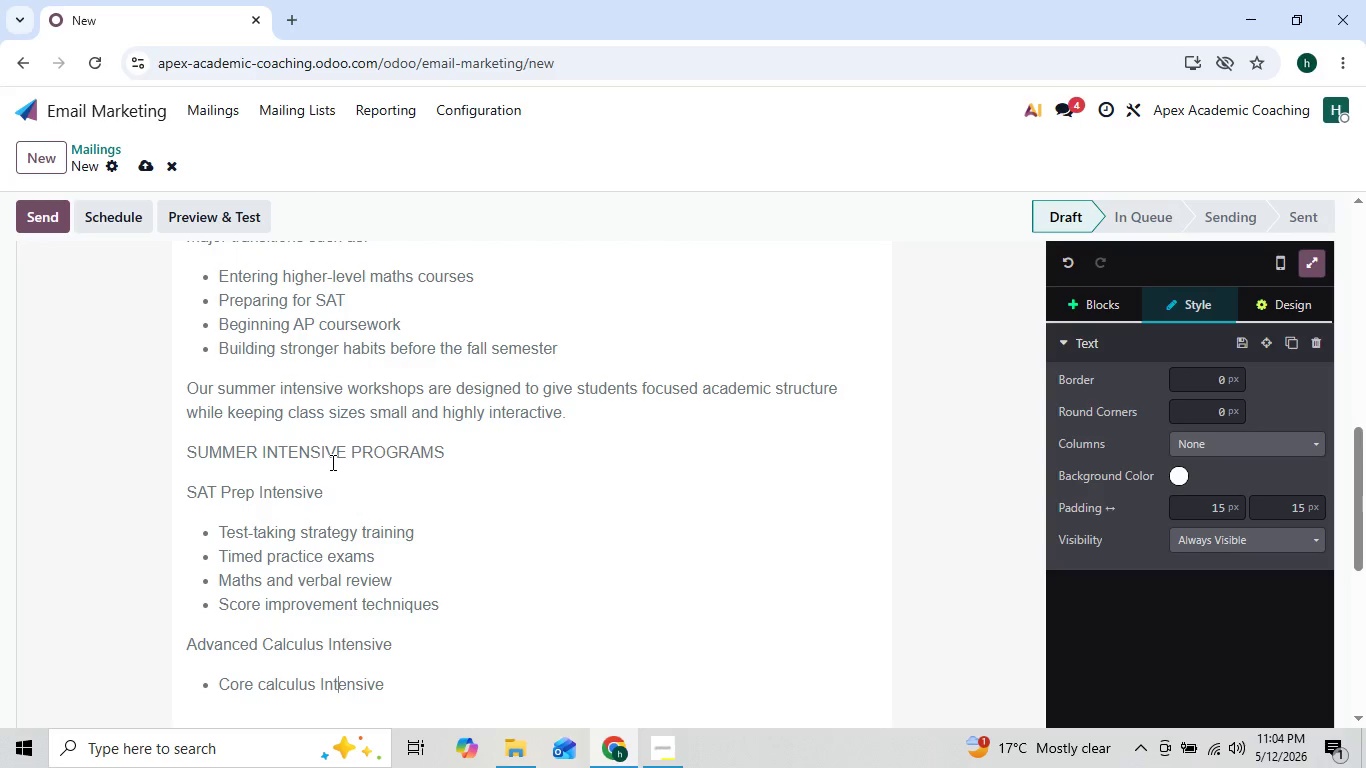 
key(ArrowLeft)
 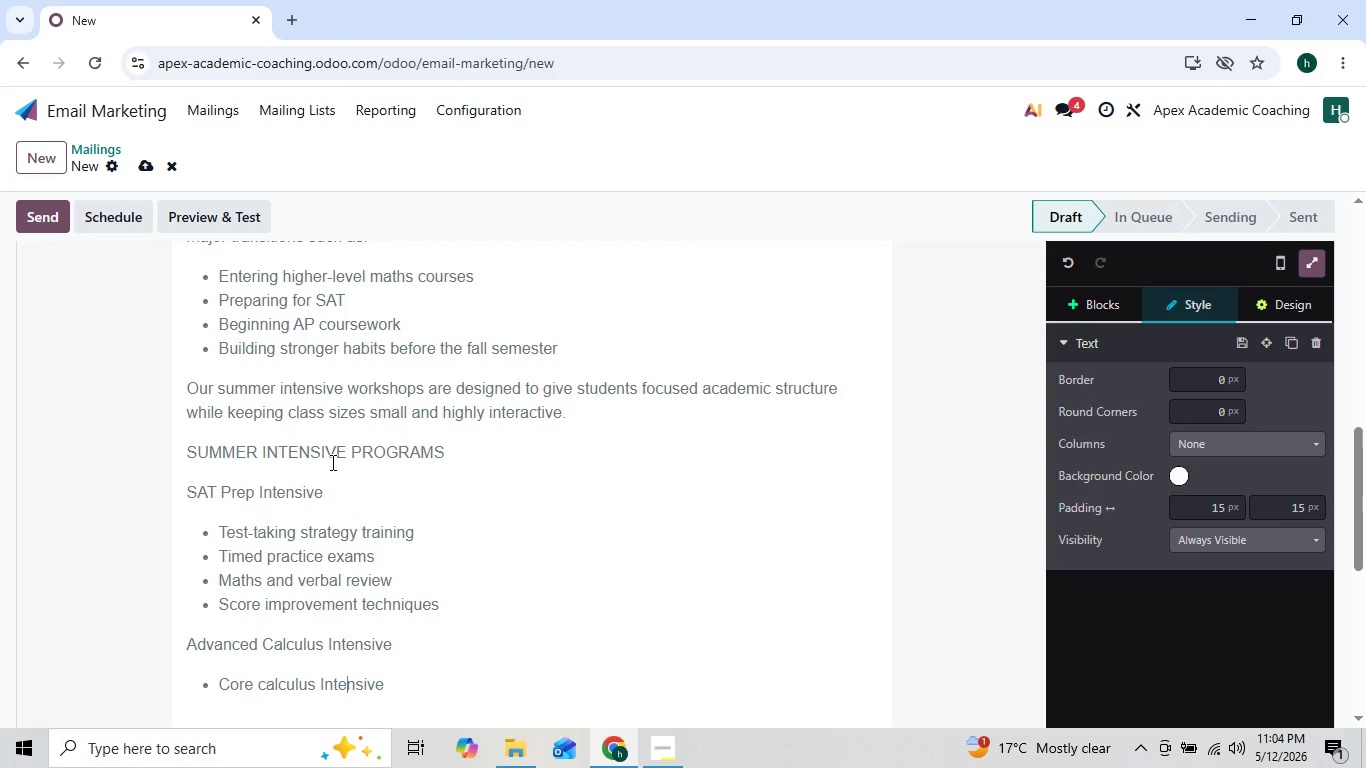 
key(ArrowRight)
 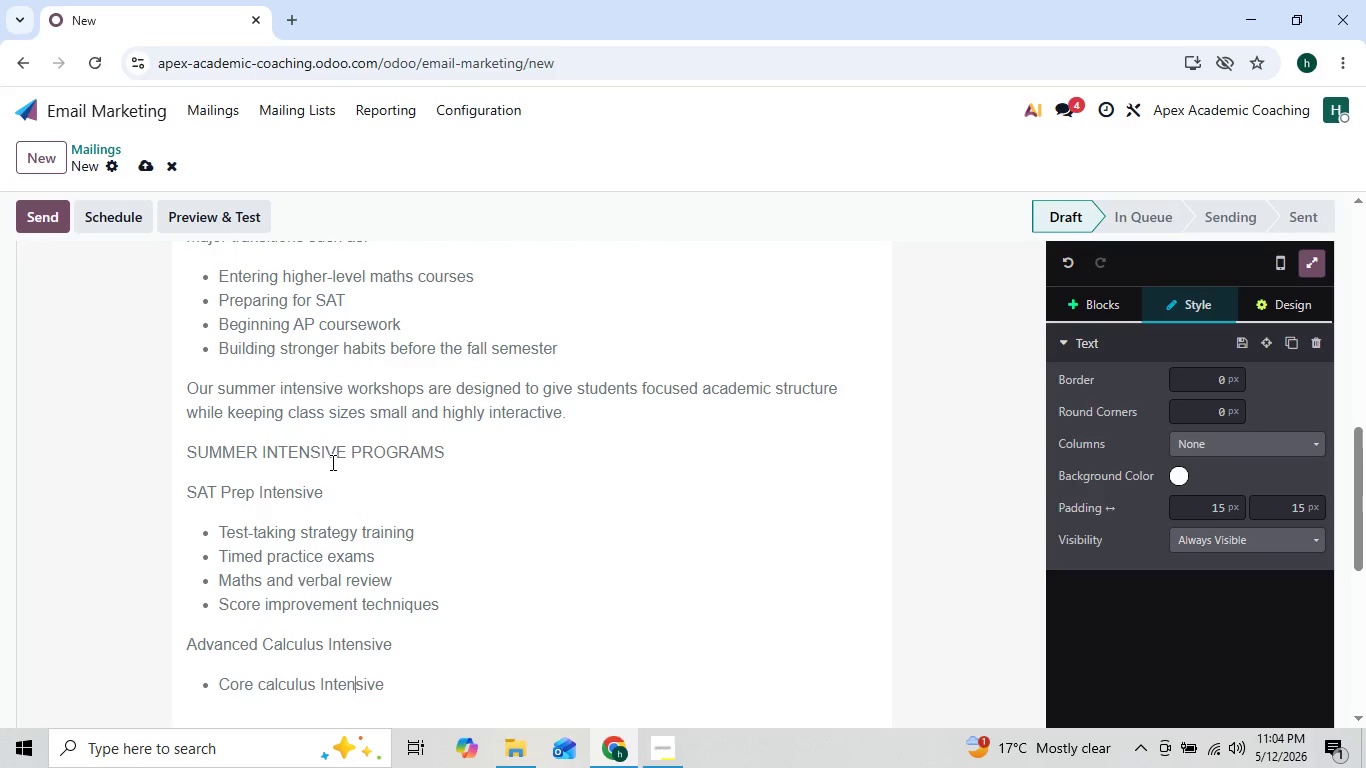 
key(ArrowRight)
 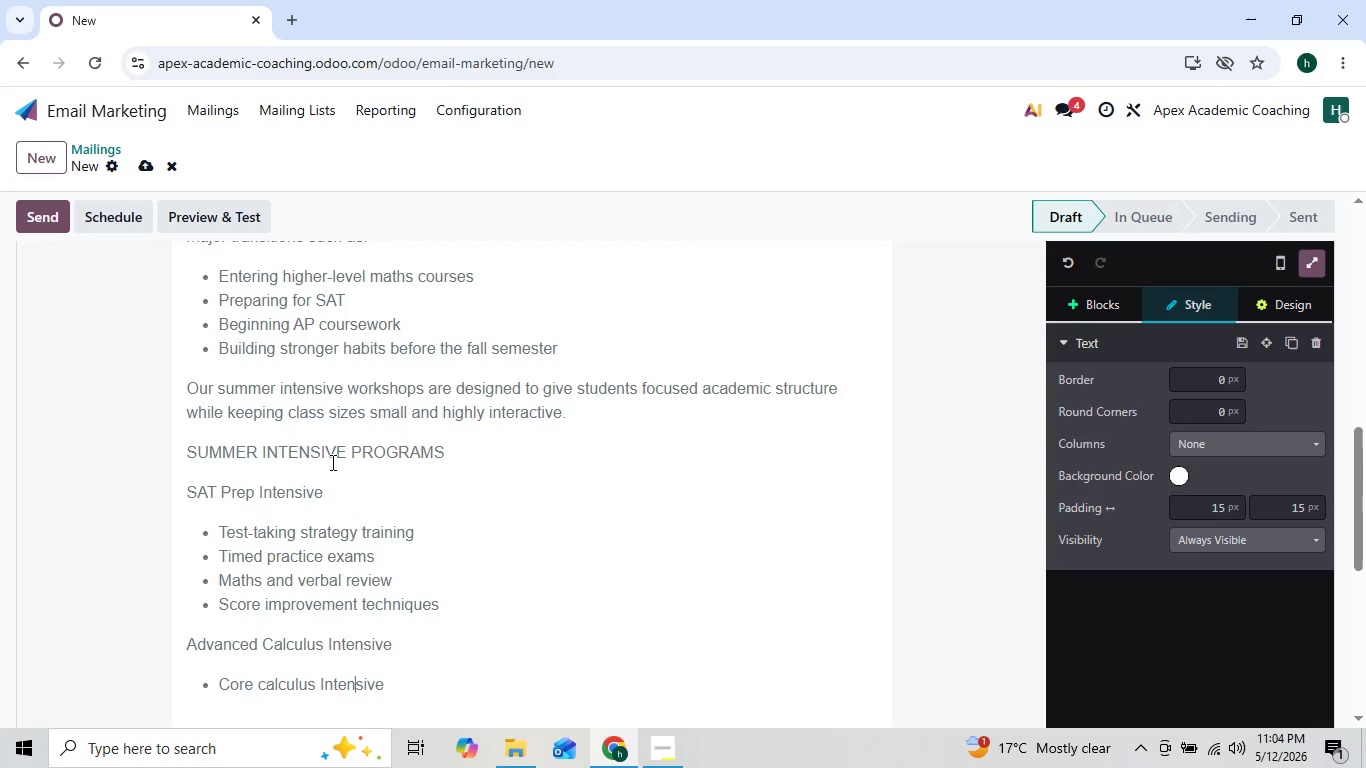 
key(ArrowRight)
 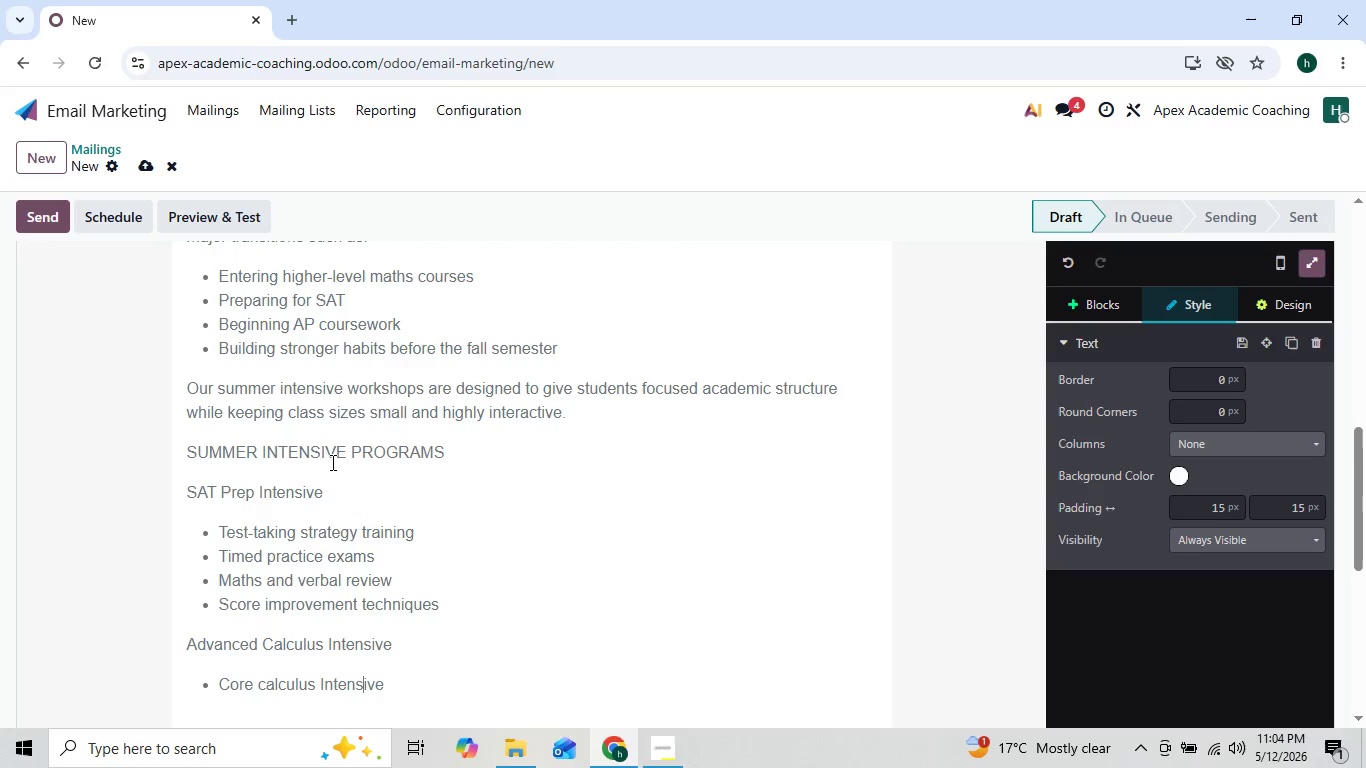 
key(ArrowRight)
 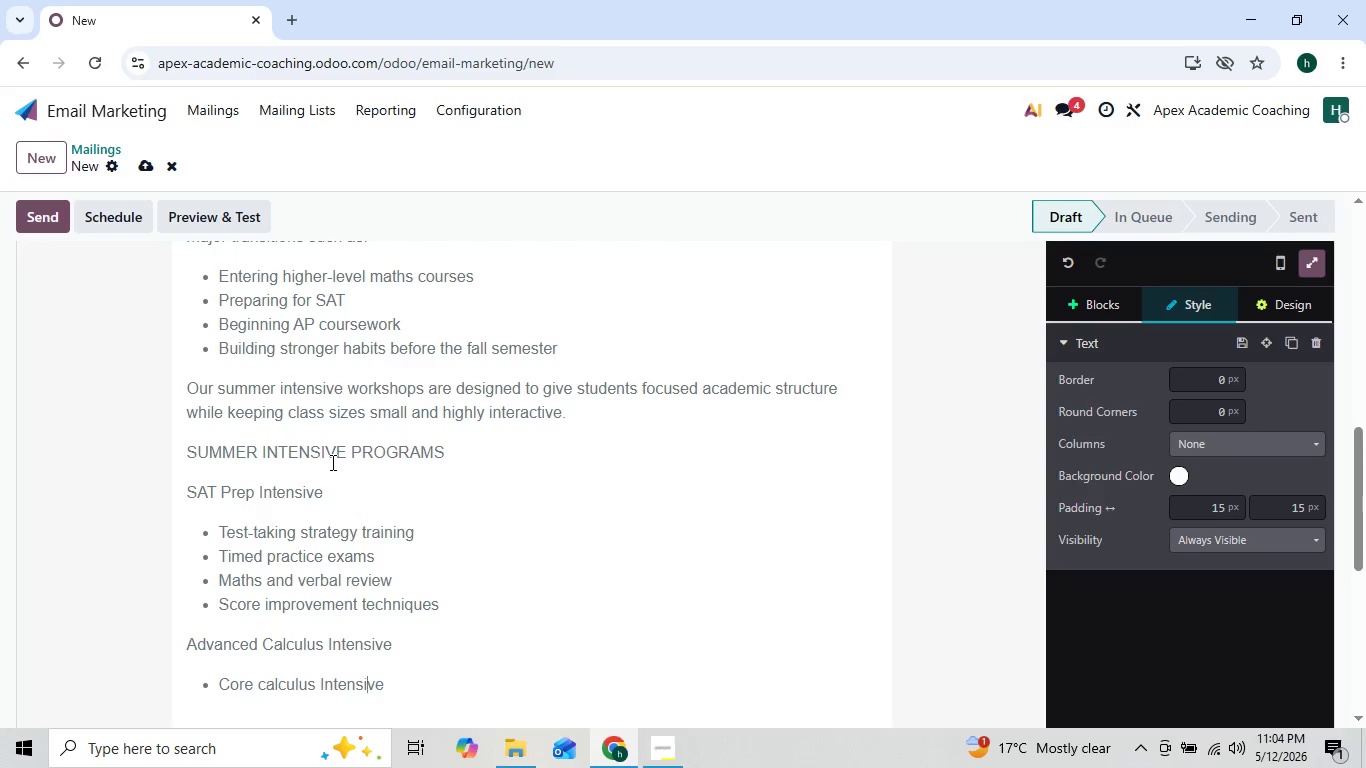 
key(ArrowRight)
 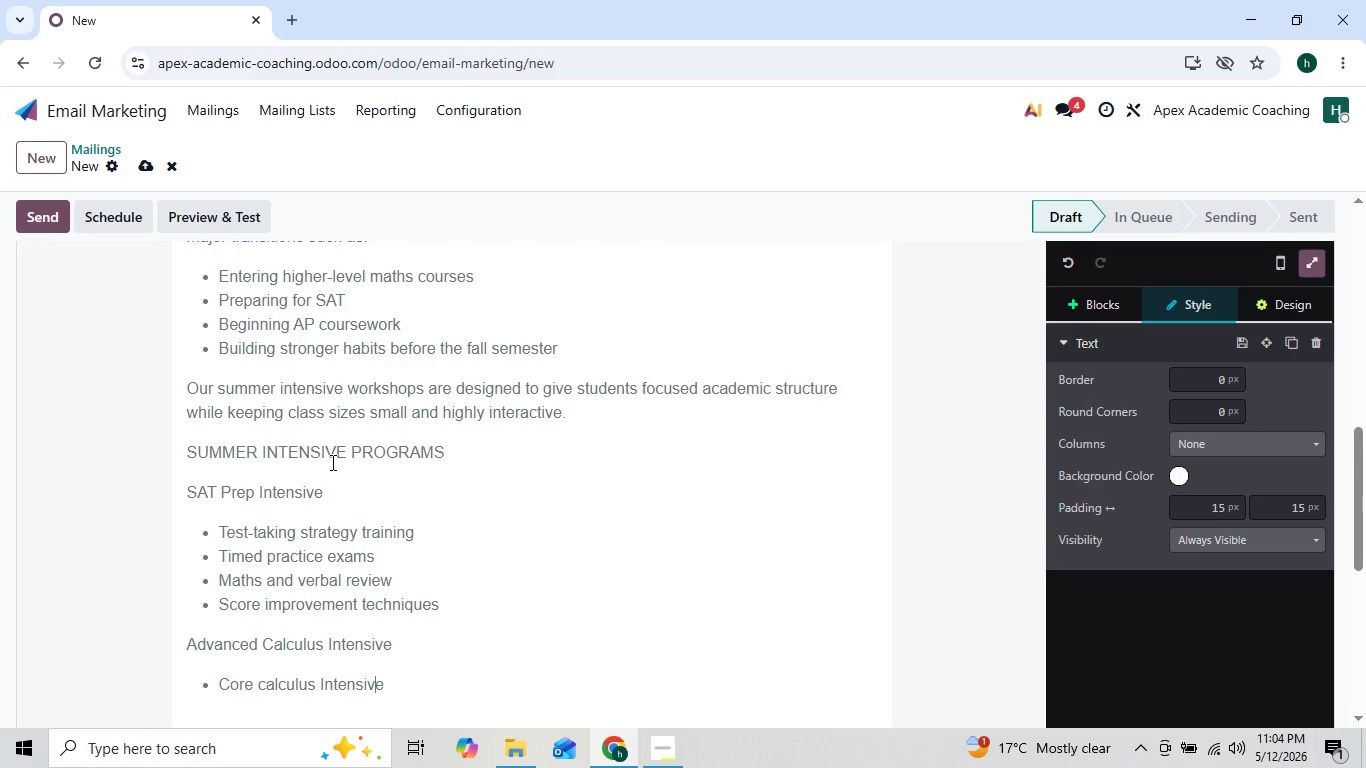 
key(ArrowRight)
 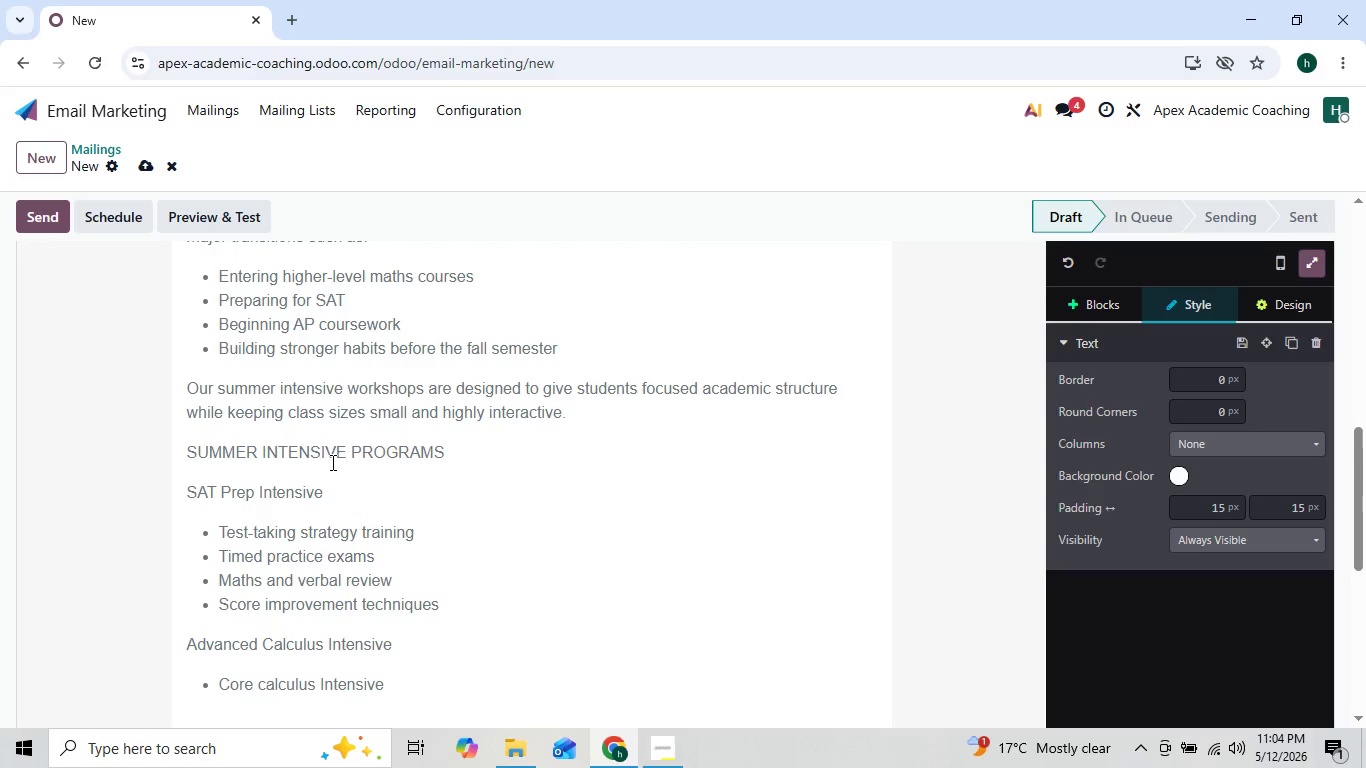 
key(Enter)
 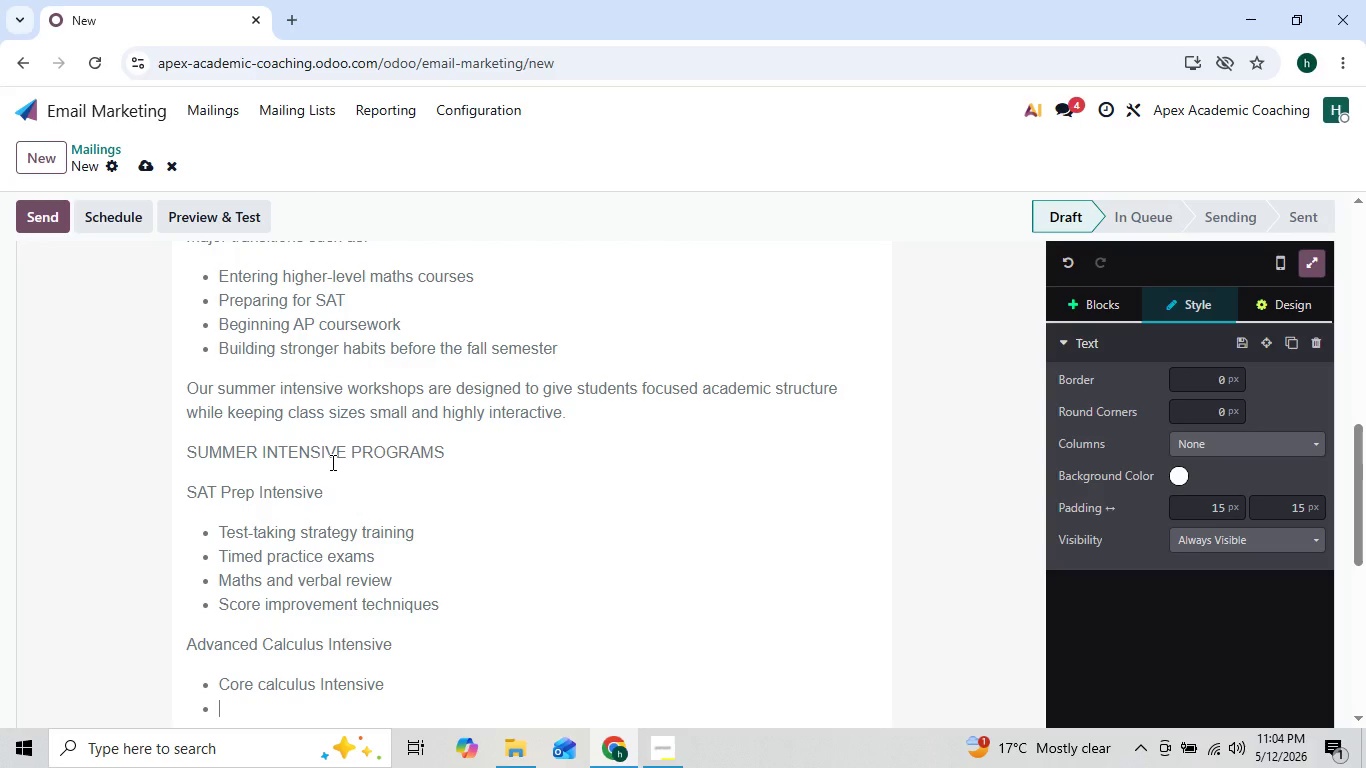 
wait(6.09)
 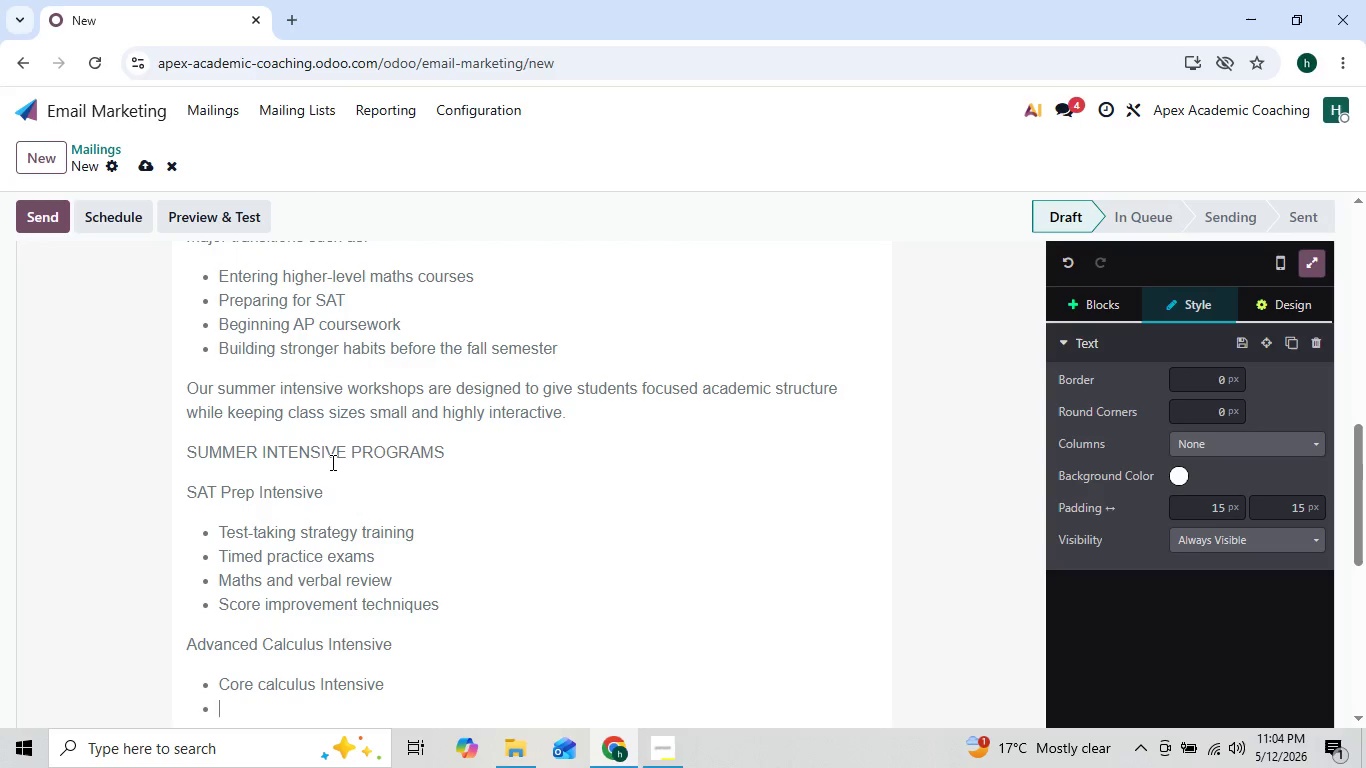 
key(ArrowRight)
 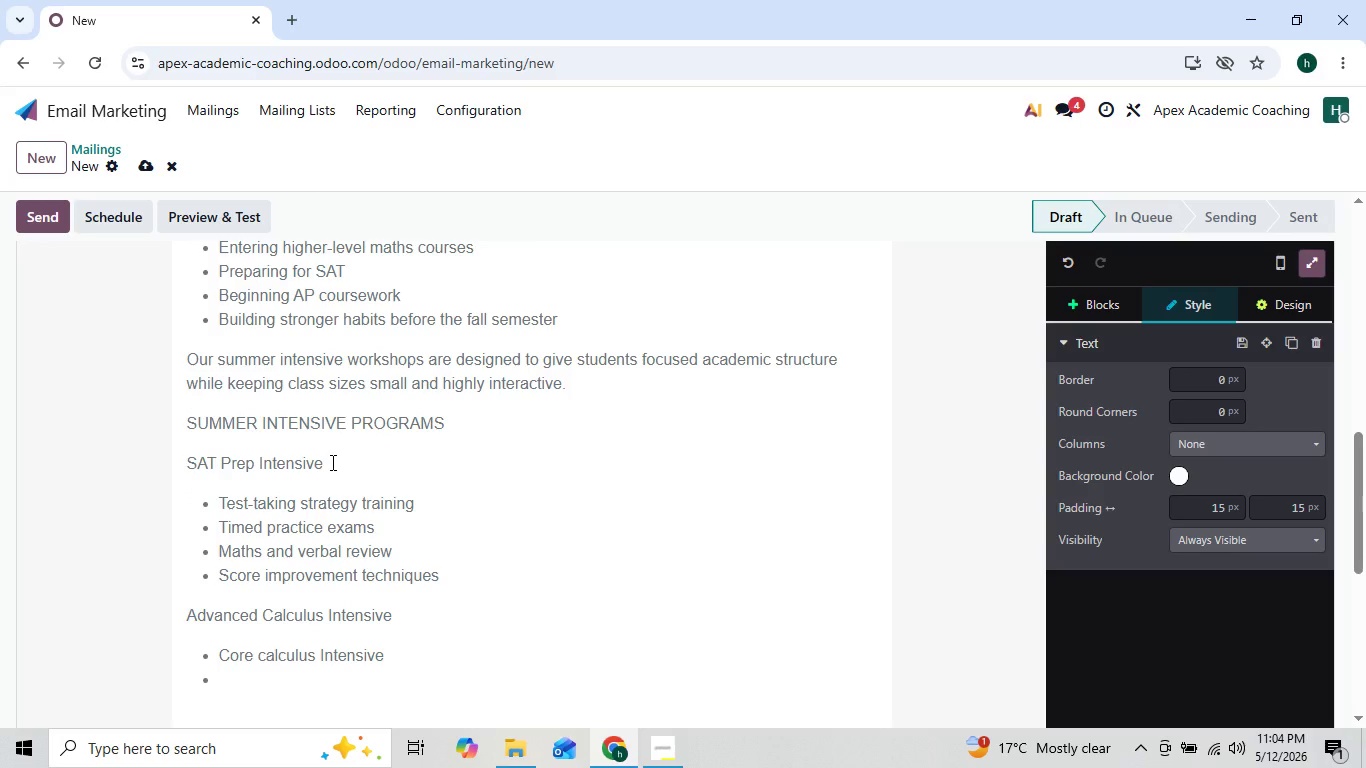 
key(ArrowLeft)
 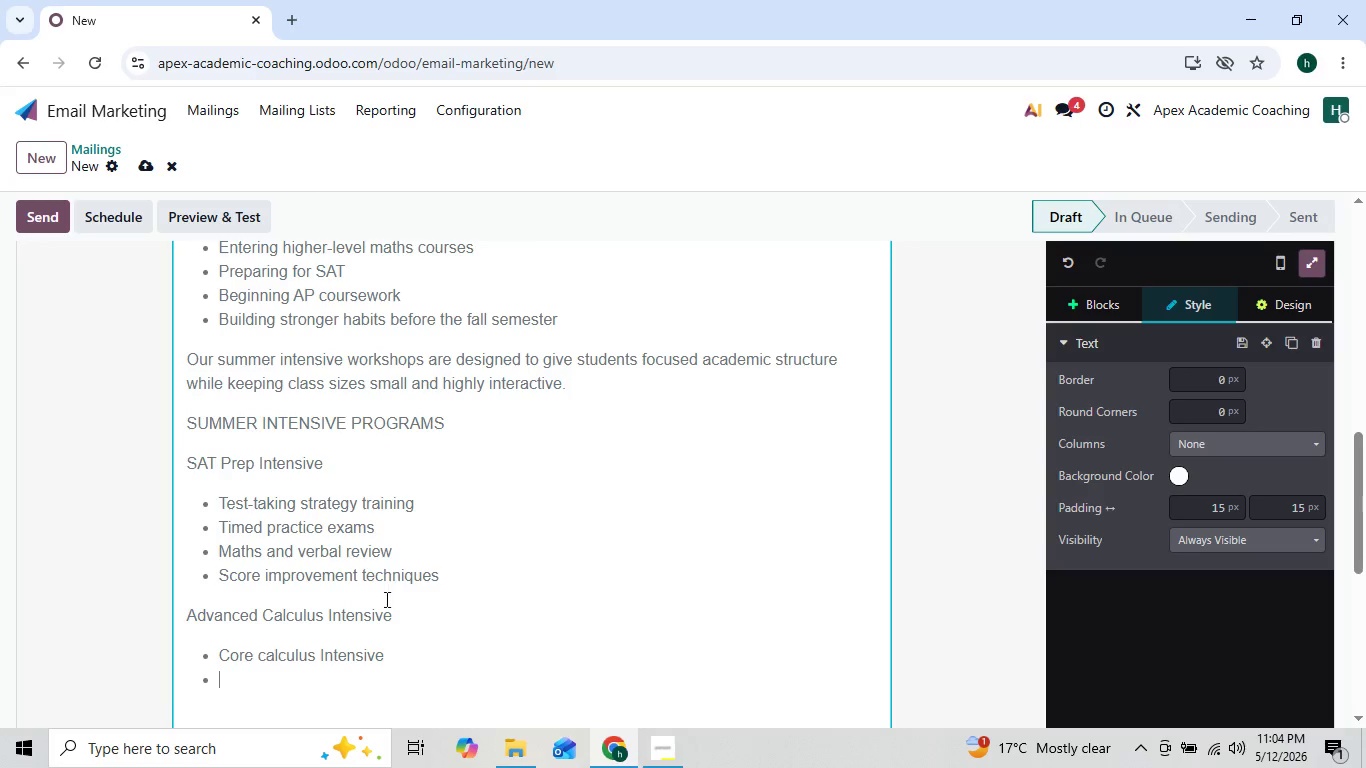 
left_click([389, 645])
 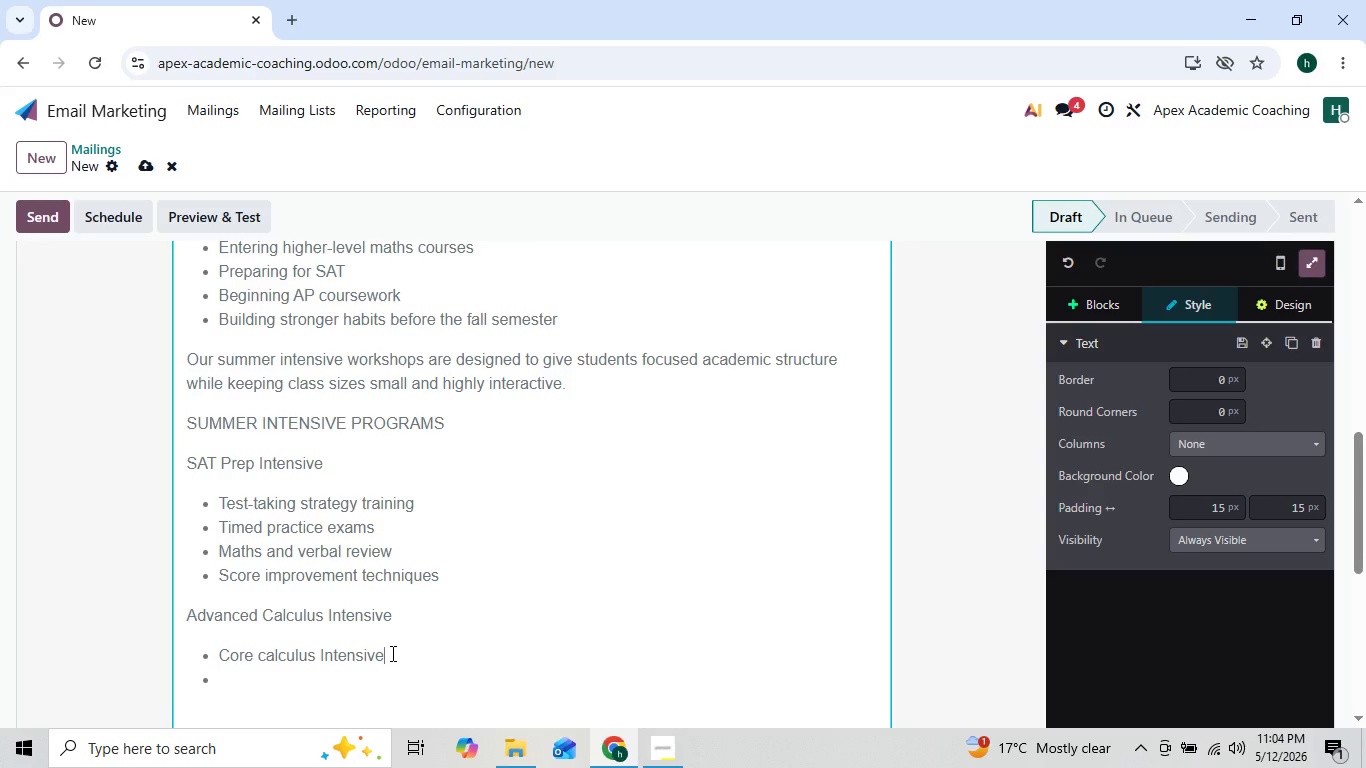 
key(Backspace)
key(Backspace)
key(Backspace)
key(Backspace)
key(Backspace)
key(Backspace)
key(Backspace)
key(Backspace)
key(Backspace)
type(foundations)
 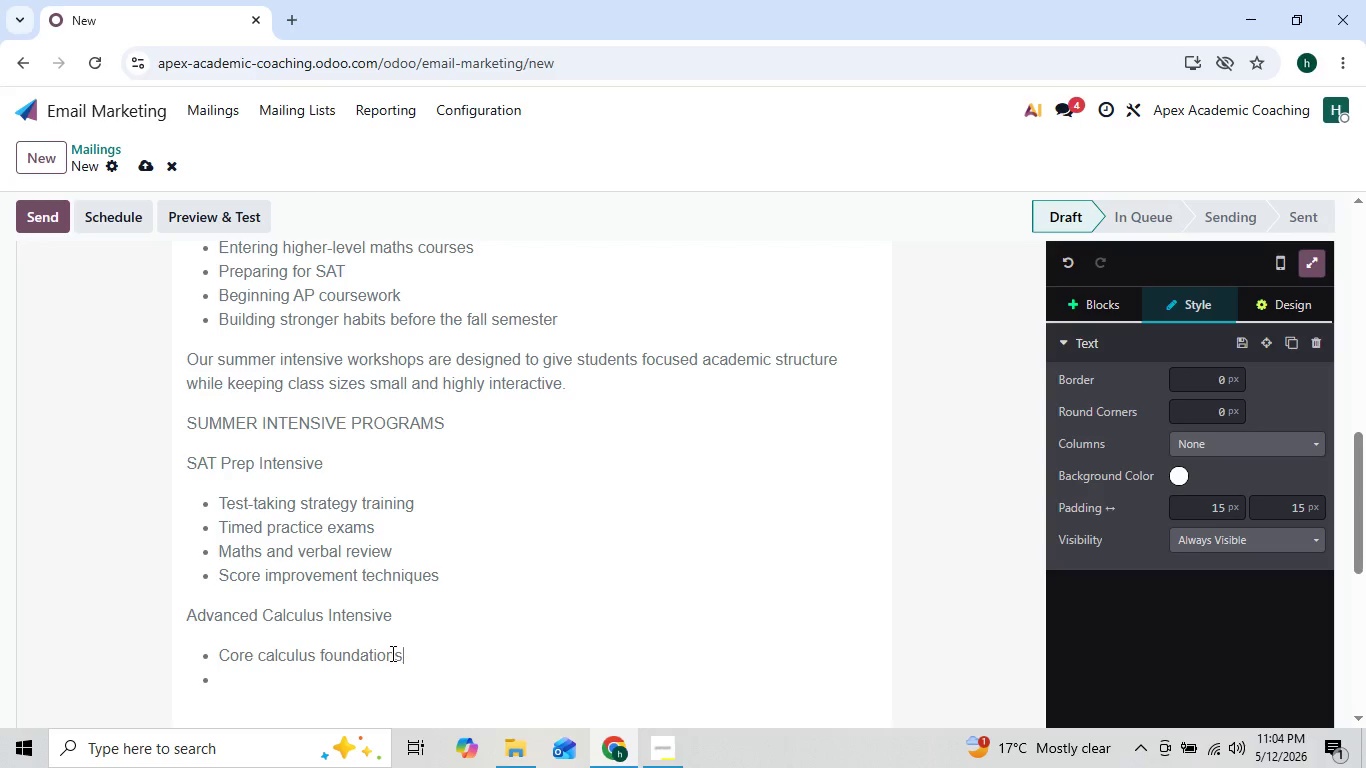 
key(Enter)
 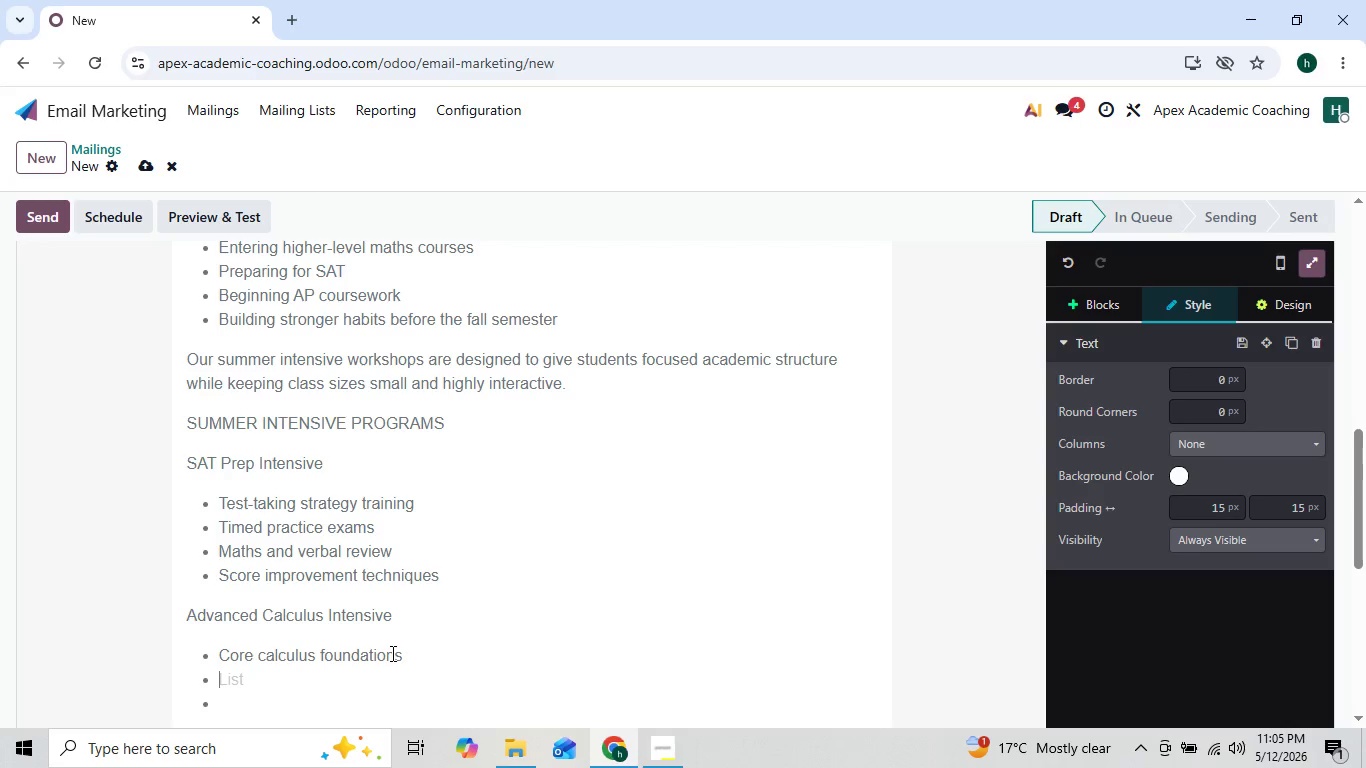 
type(Problem )
key(Backspace)
type(-solving acceleration)
 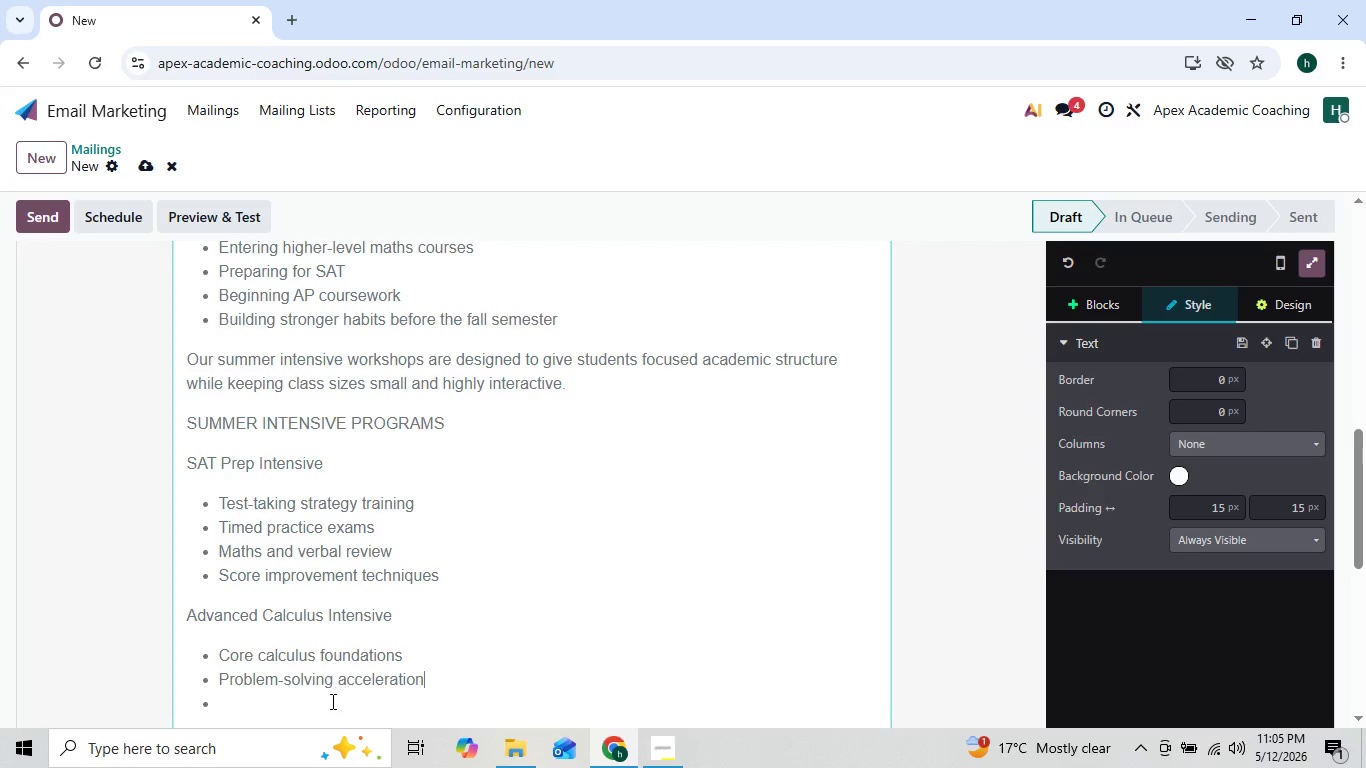 
left_click([323, 707])
 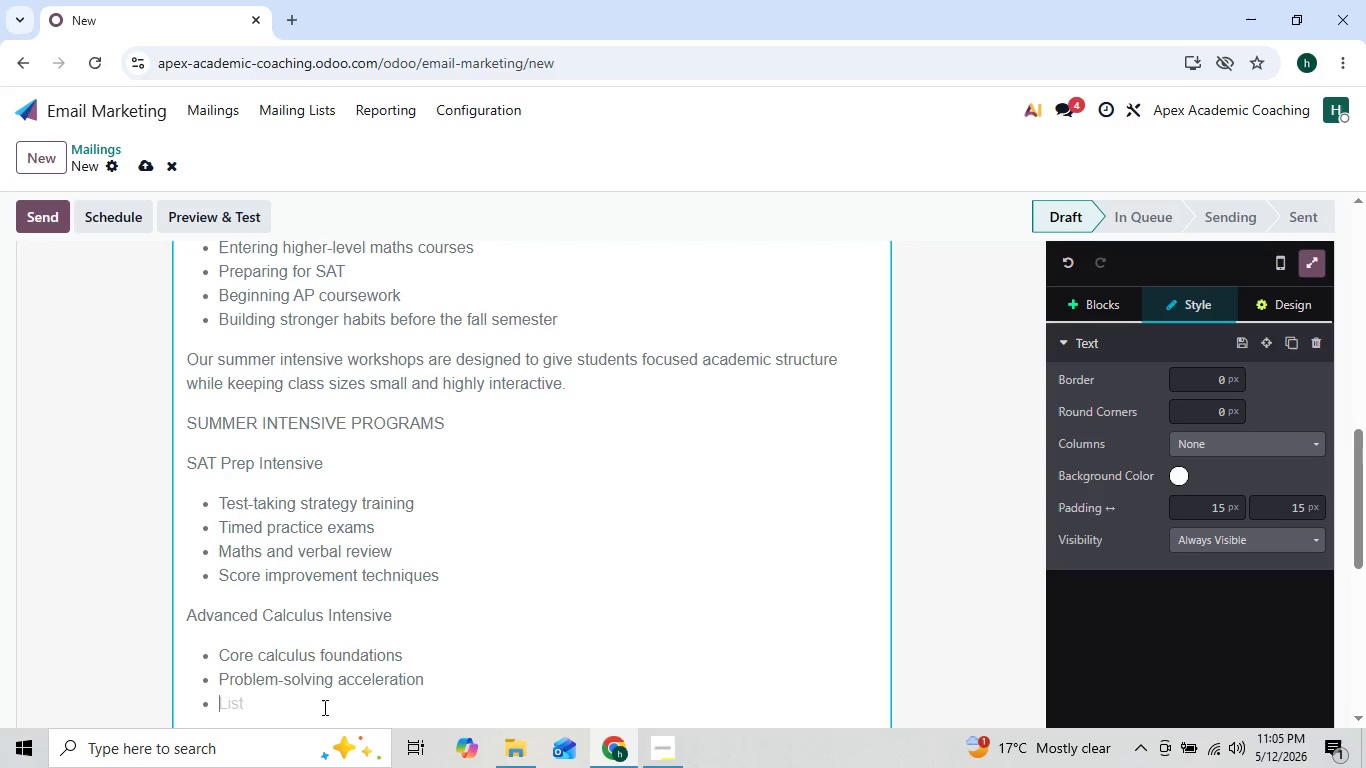 
type(Ore)
key(Backspace)
key(Backspace)
key(Backspace)
type(Ore)
key(Backspace)
key(Backspace)
key(Backspace)
type(Ore)
key(Backspace)
key(Backspace)
key(Backspace)
type(Pre-AP/AP readiness)
 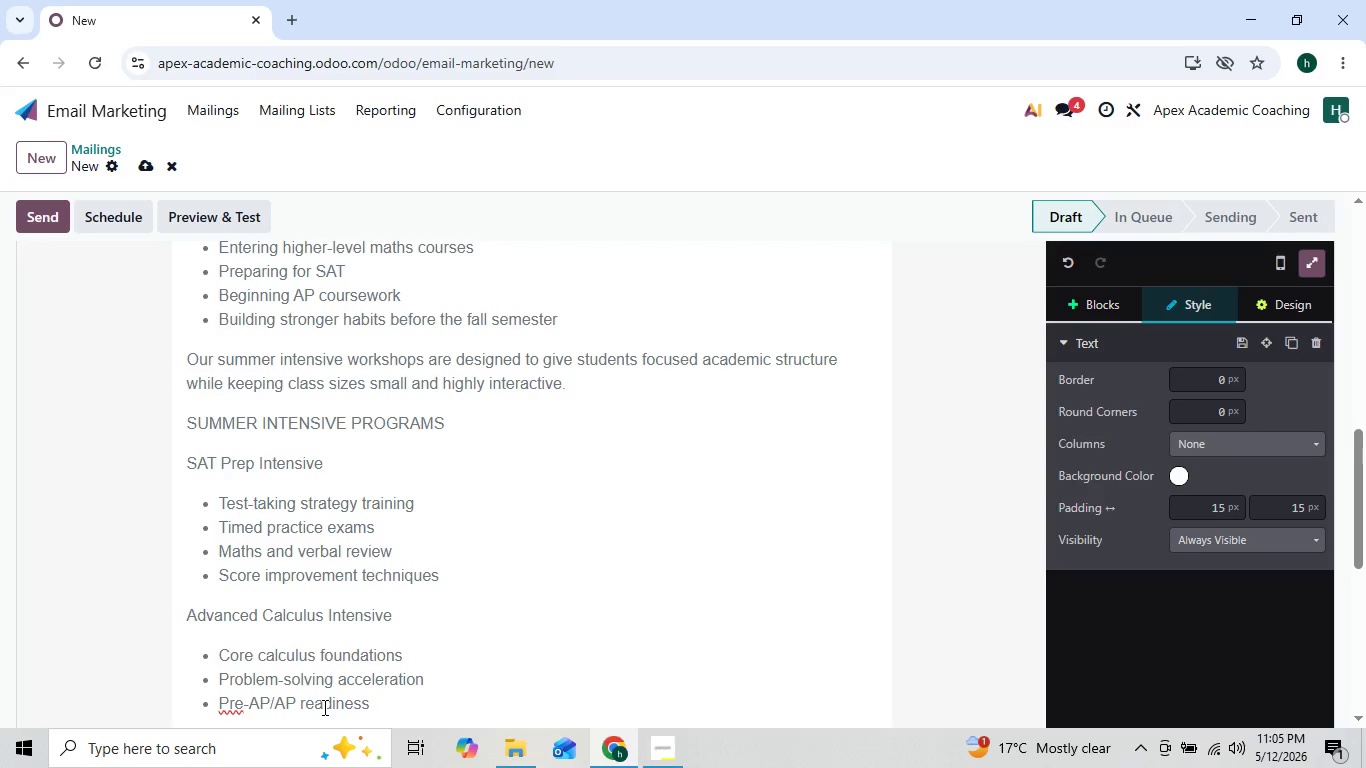 
key(Enter)
 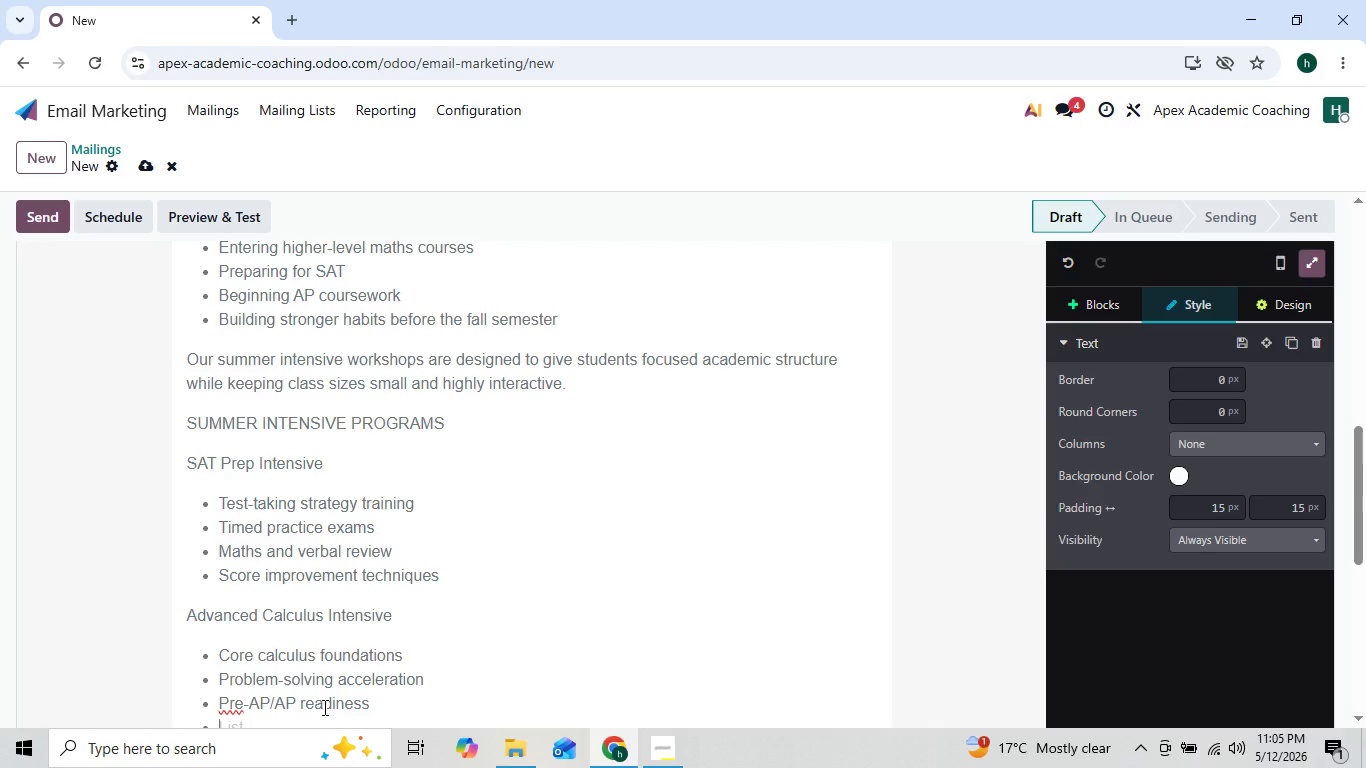 
hold_key(key=ShiftLeft, duration=0.75)
 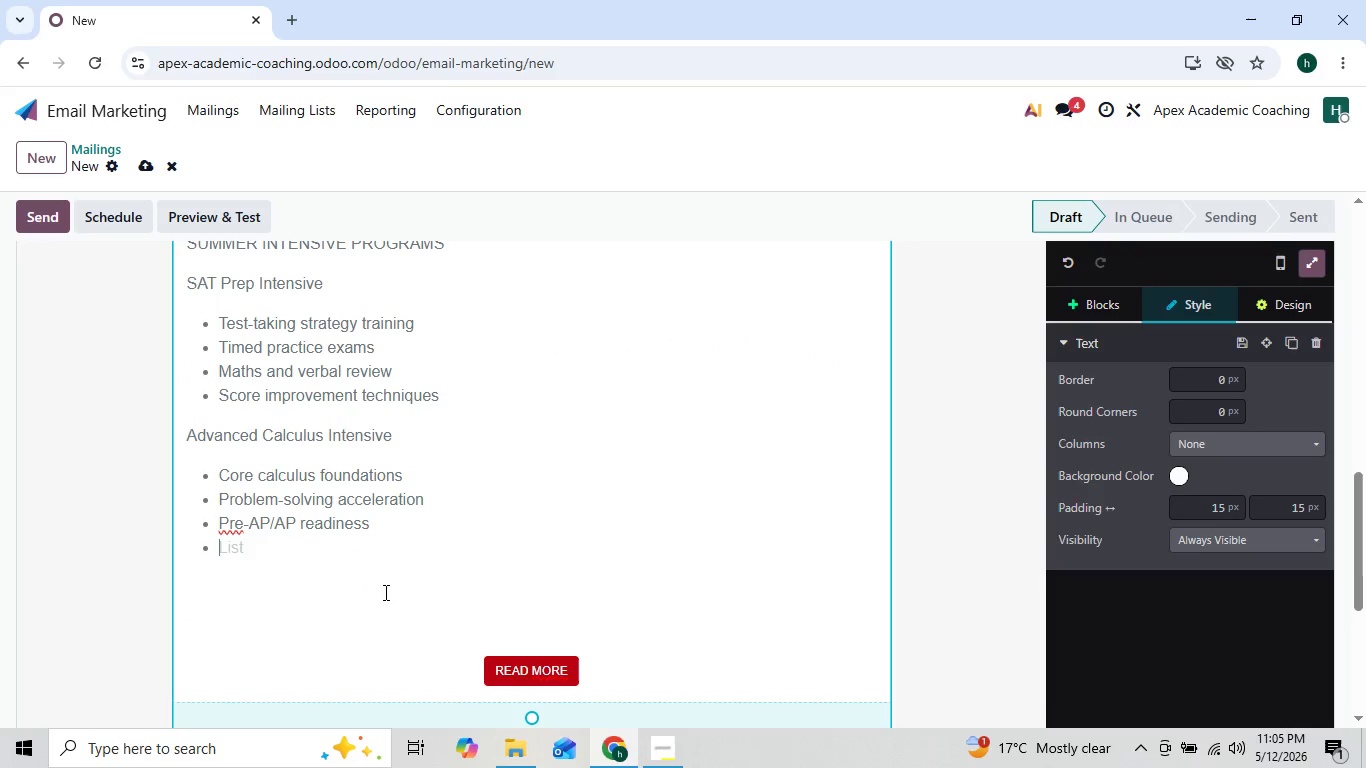 
type(Confidence )
key(Backspace)
type(-building exercises)
 